 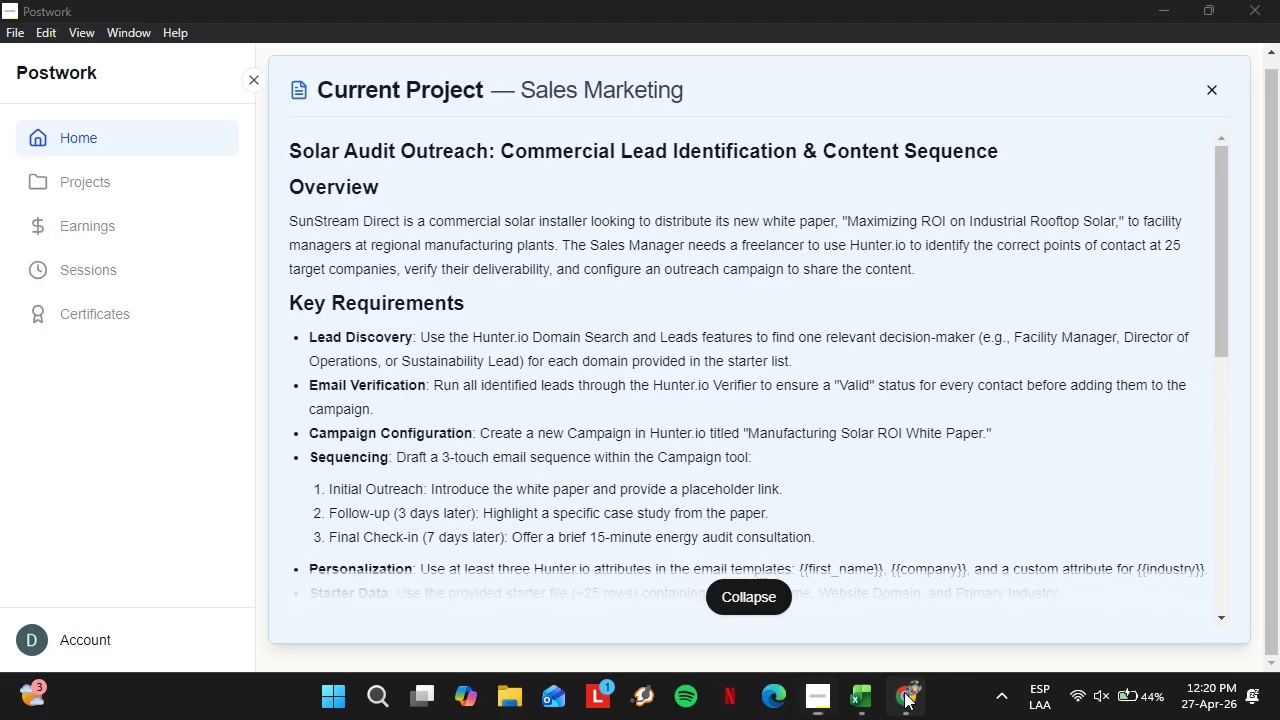 
scroll: coordinate [580, 414], scroll_direction: down, amount: 2.0
 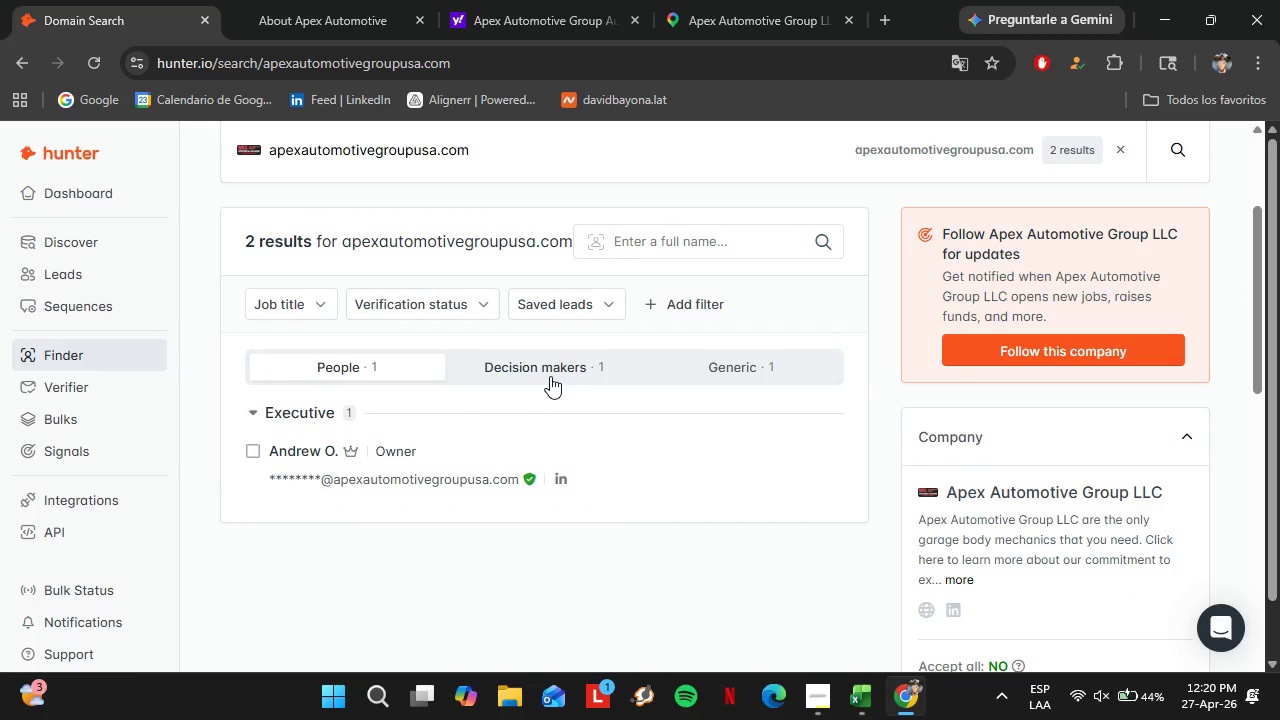 
left_click([550, 376])
 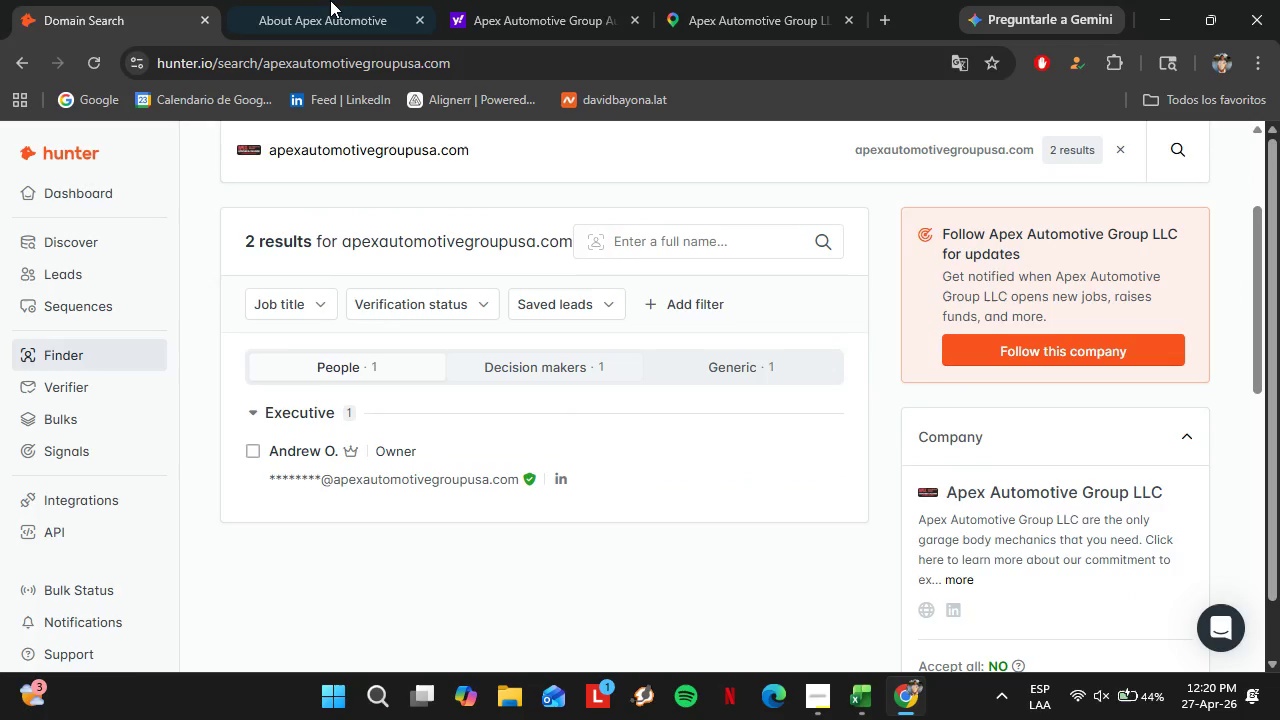 
double_click([325, 0])
 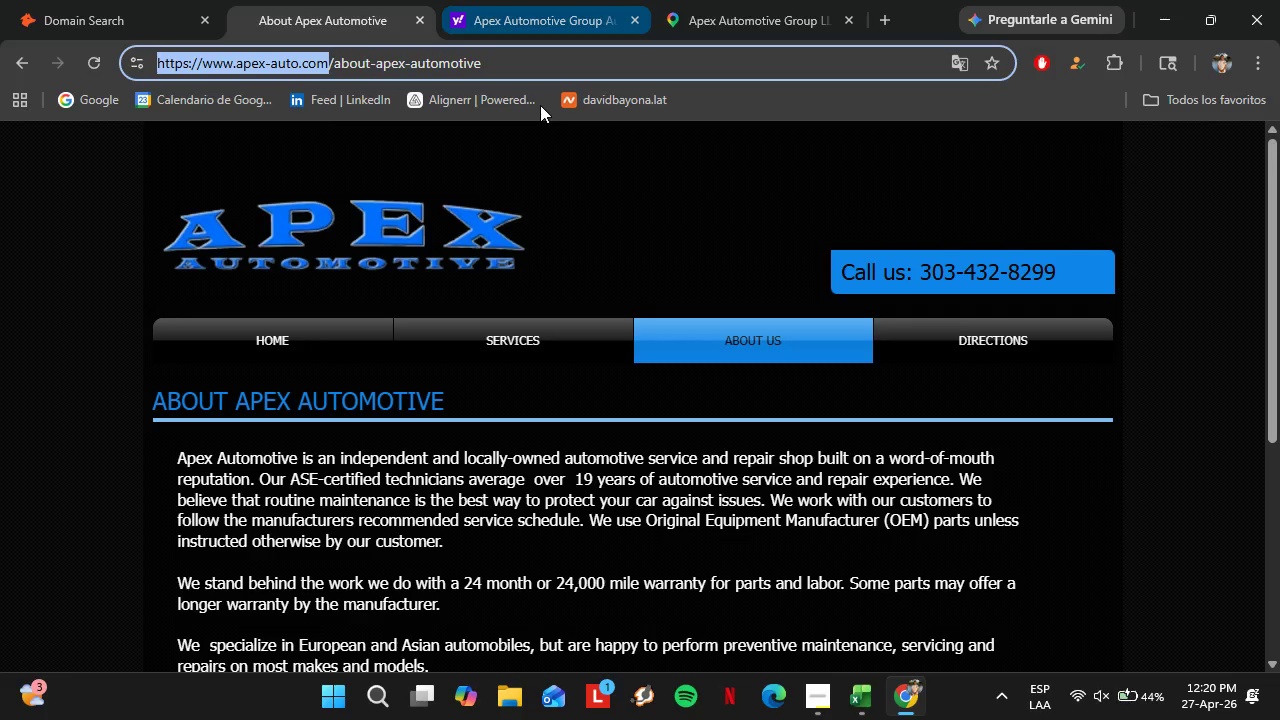 
scroll: coordinate [252, 472], scroll_direction: down, amount: 3.0
 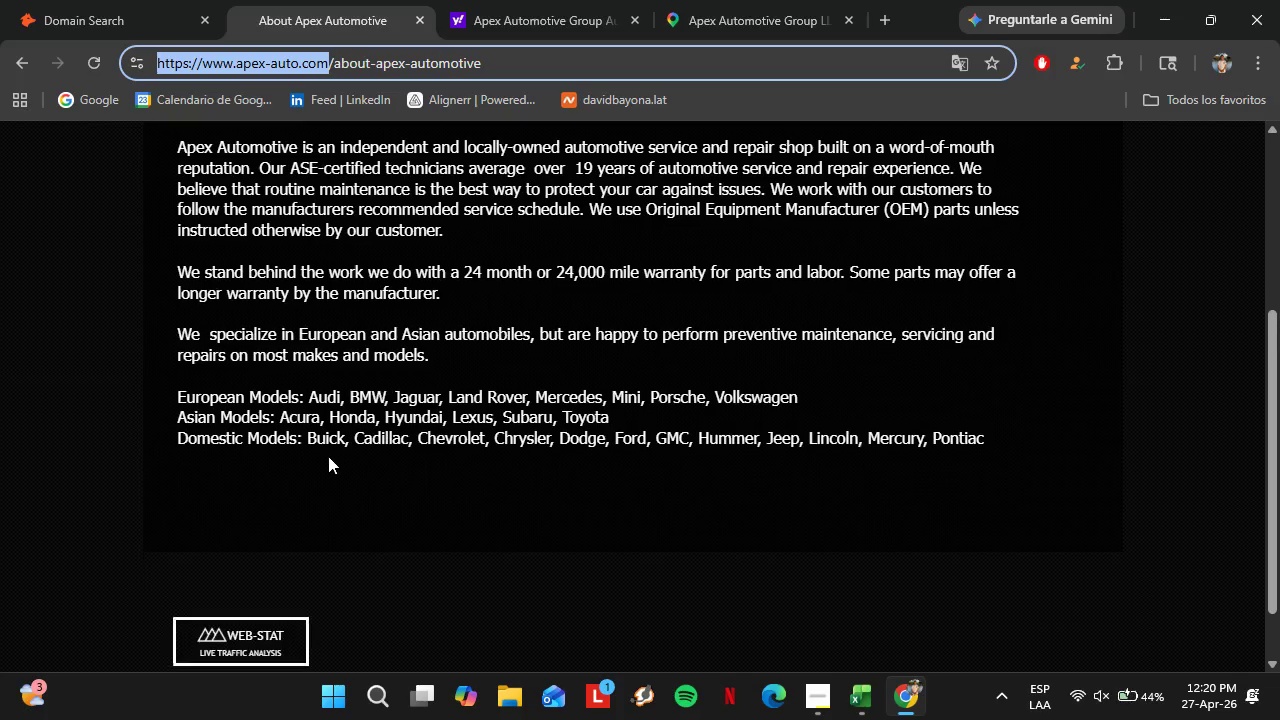 
left_click([552, 0])
 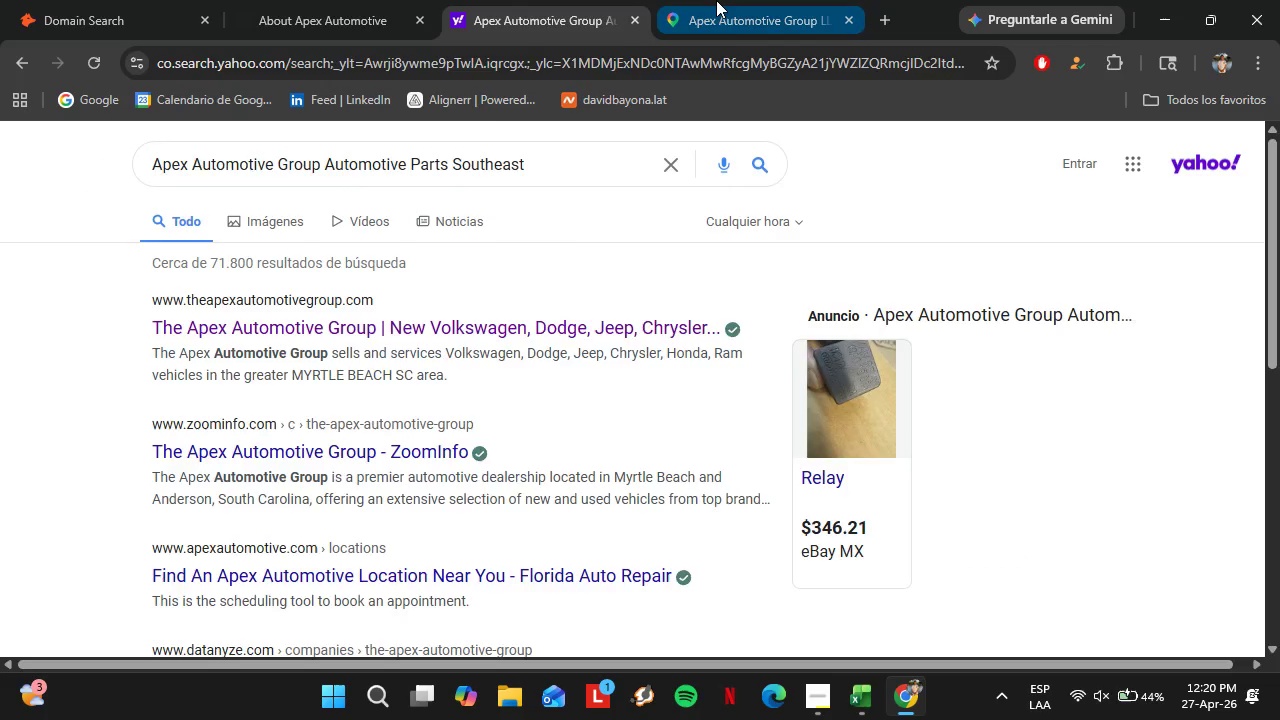 
scroll: coordinate [334, 447], scroll_direction: down, amount: 3.0
 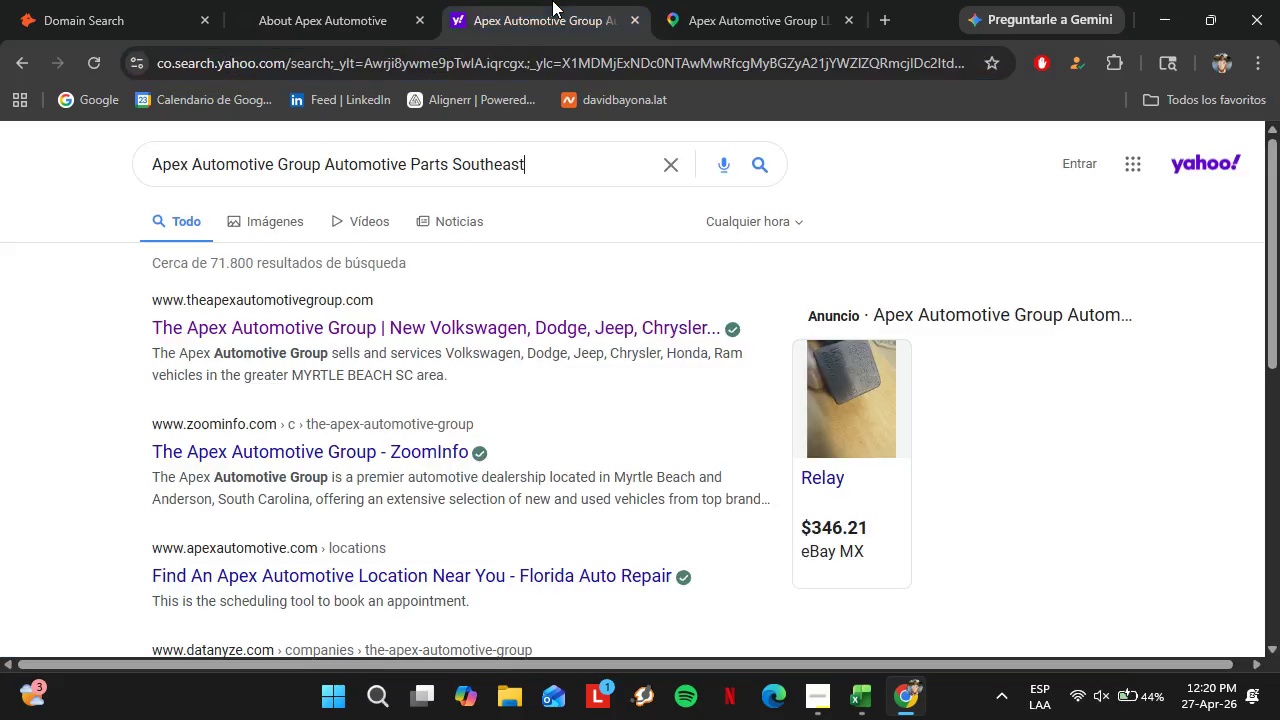 
left_click([716, 0])
 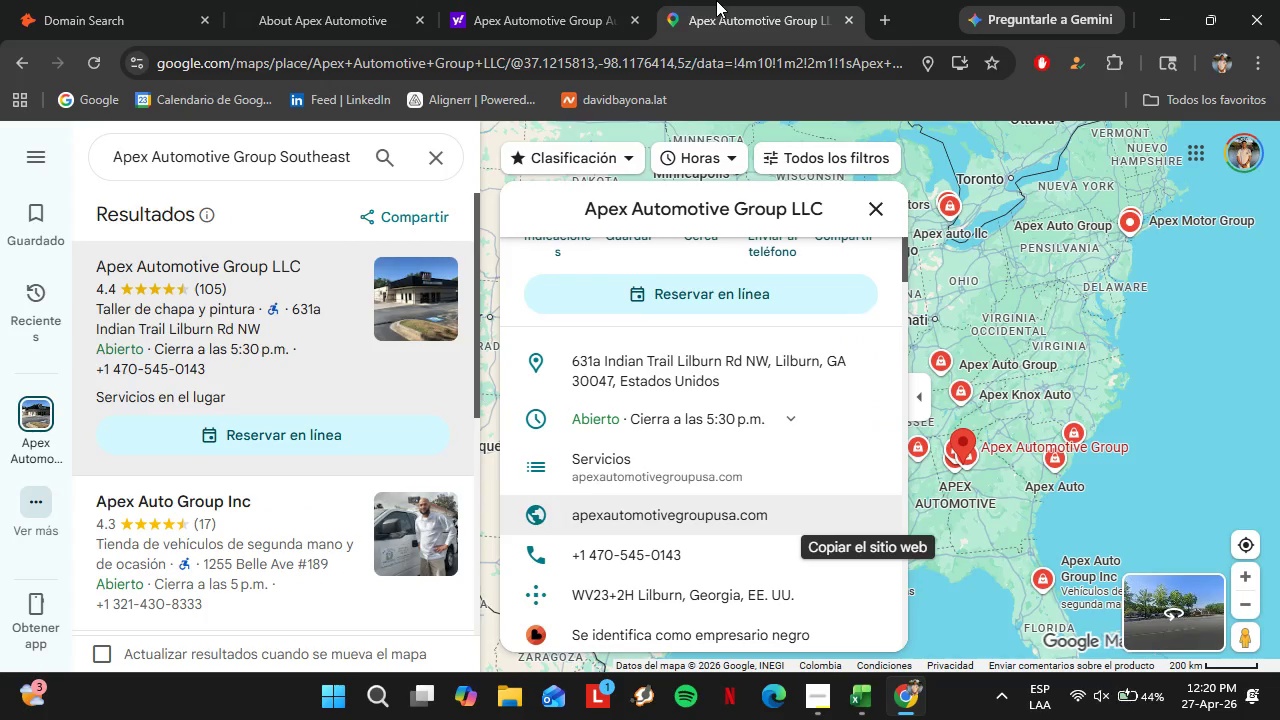 
wait(14.19)
 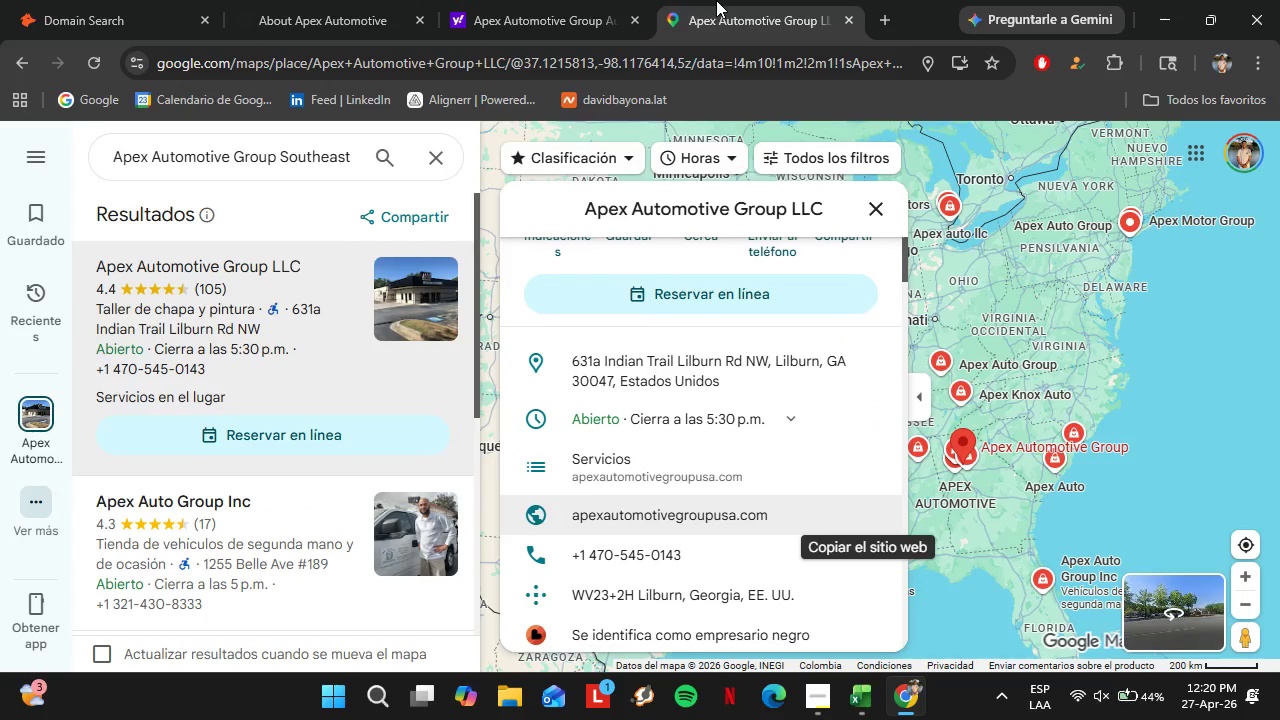 
scroll: coordinate [311, 469], scroll_direction: down, amount: 11.0
 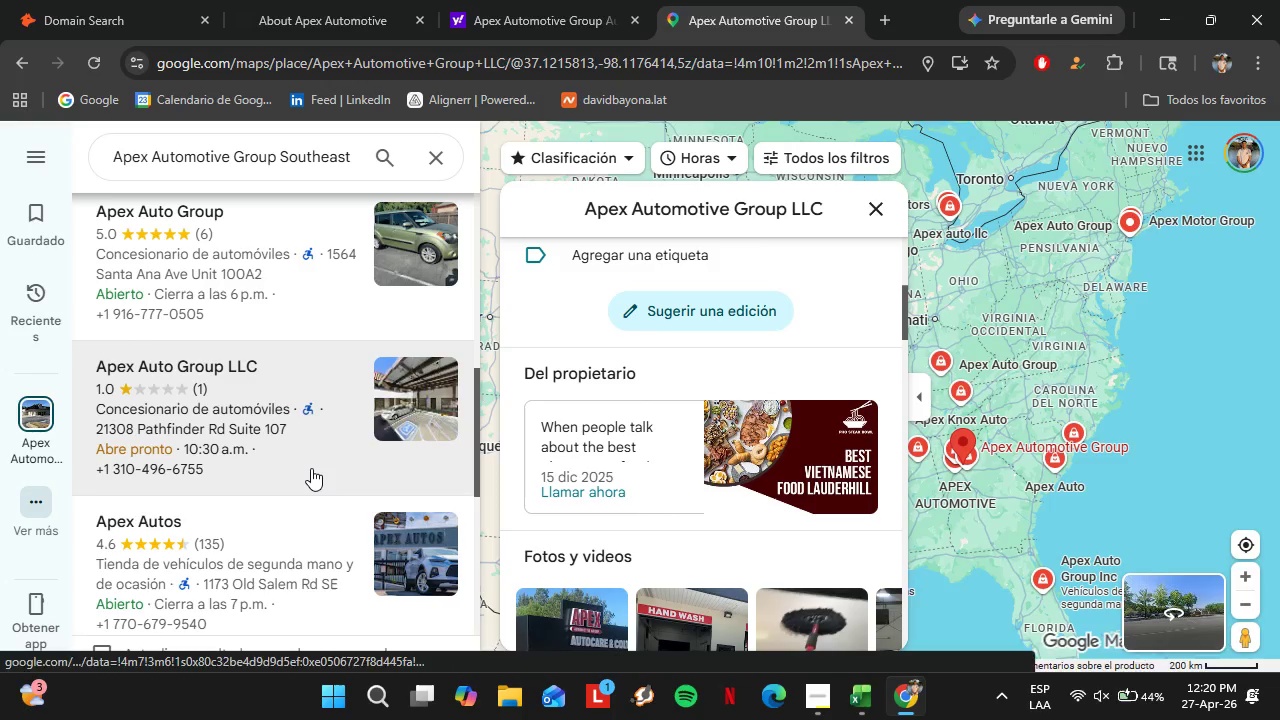 
scroll: coordinate [311, 468], scroll_direction: down, amount: 2.0
 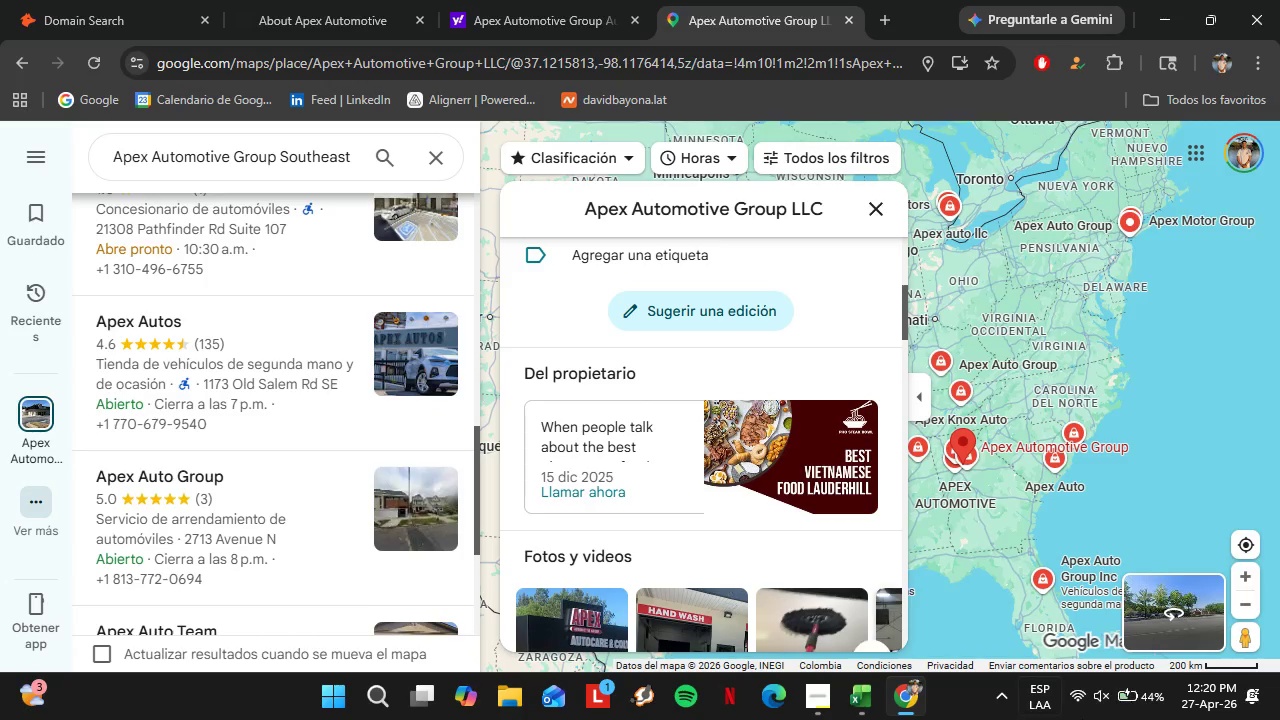 
left_click([869, 698])
 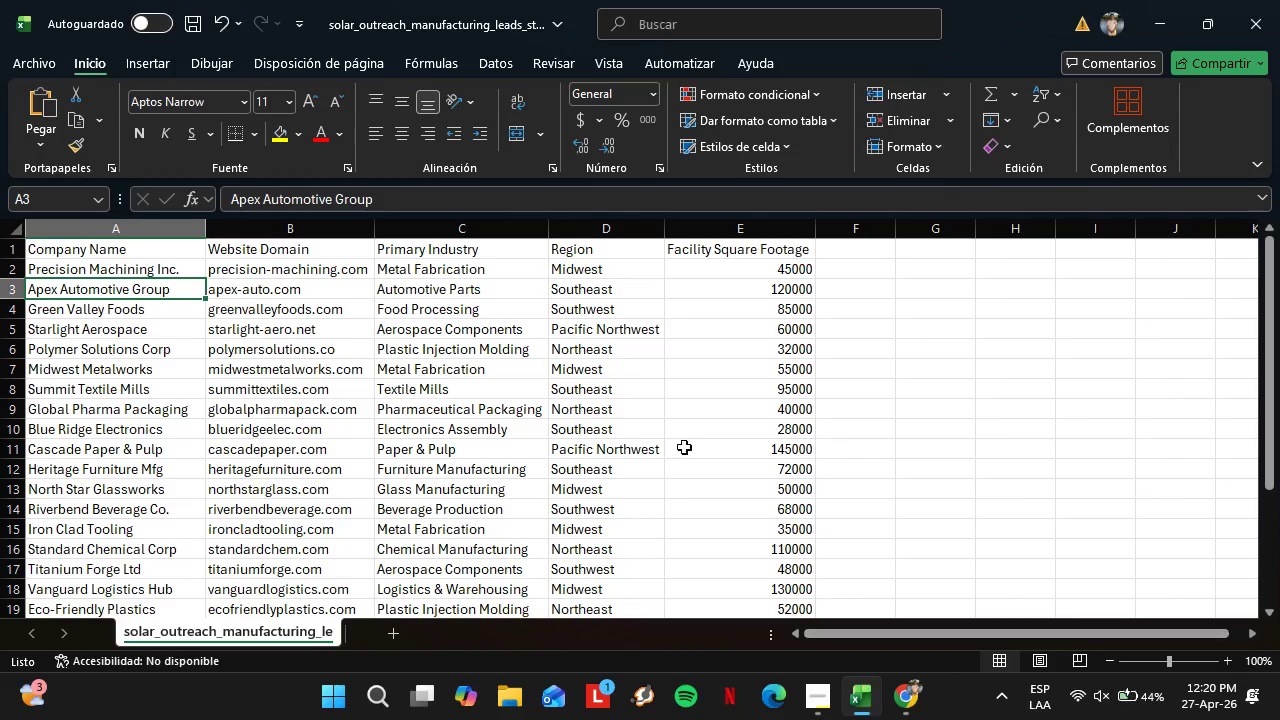 
left_click([475, 291])
 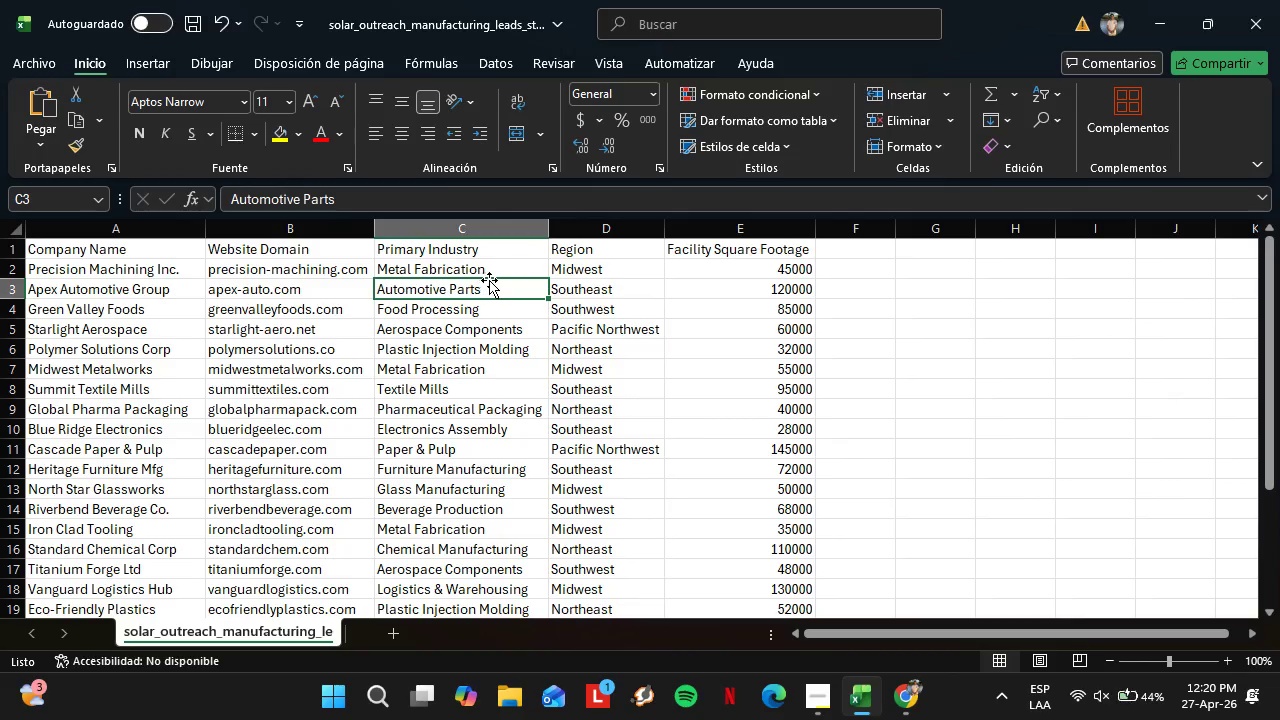 
key(Control+C)
 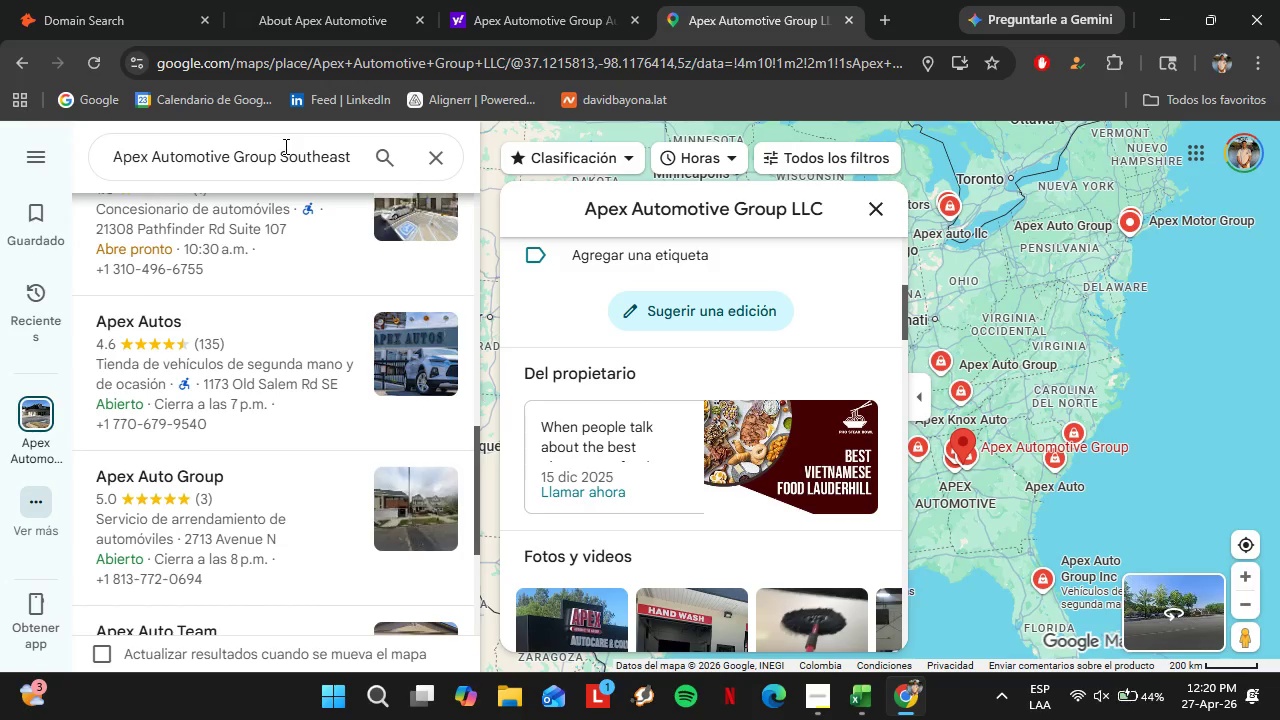 
key(Space)
 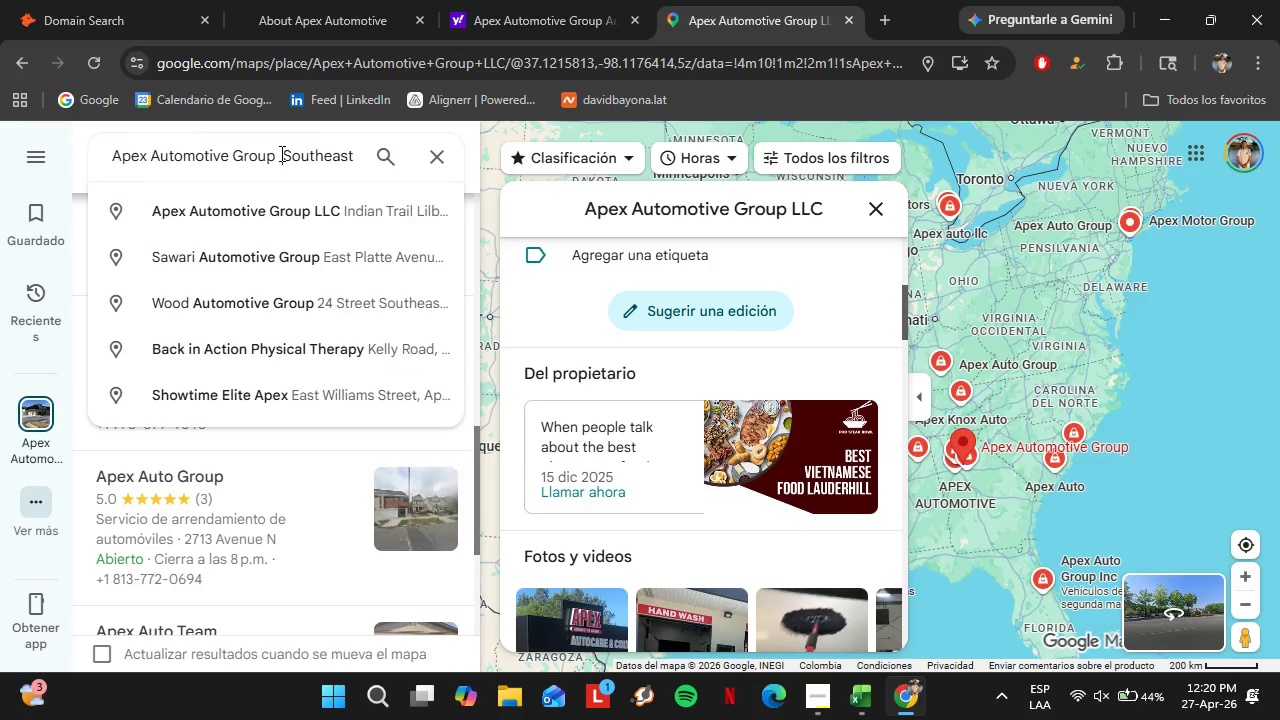 
key(Control+V)
 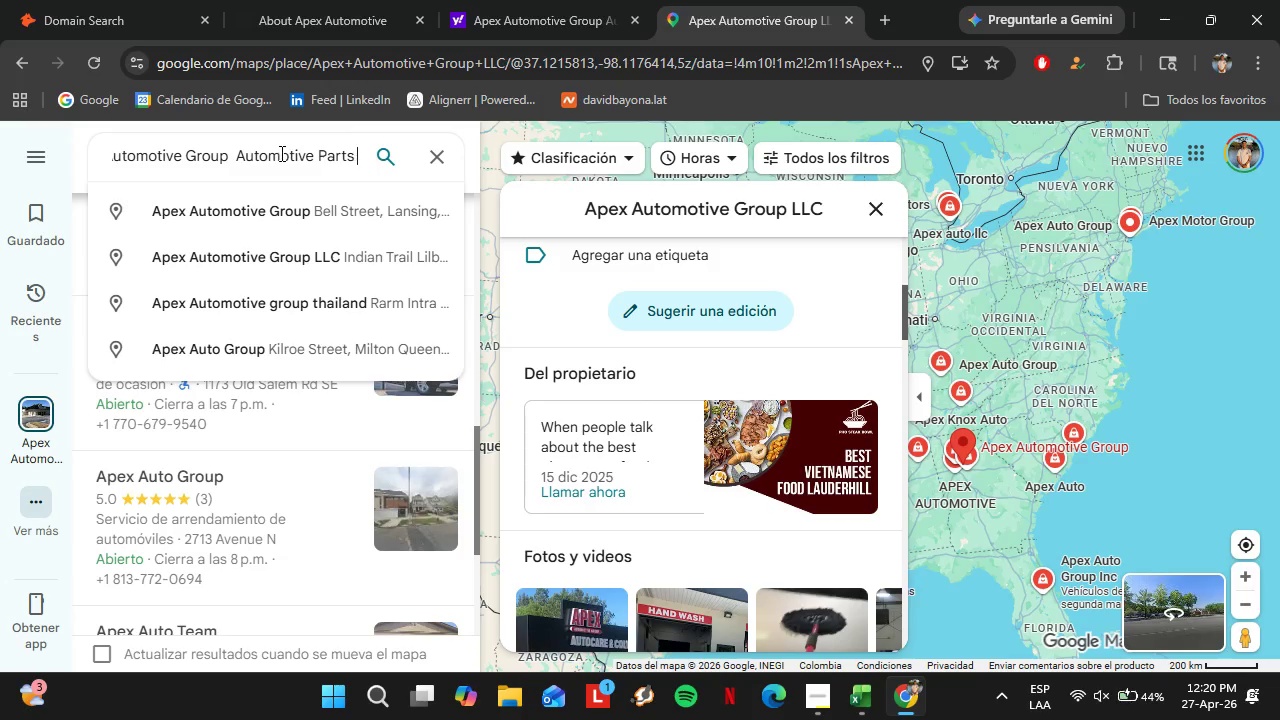 
key(Space)
 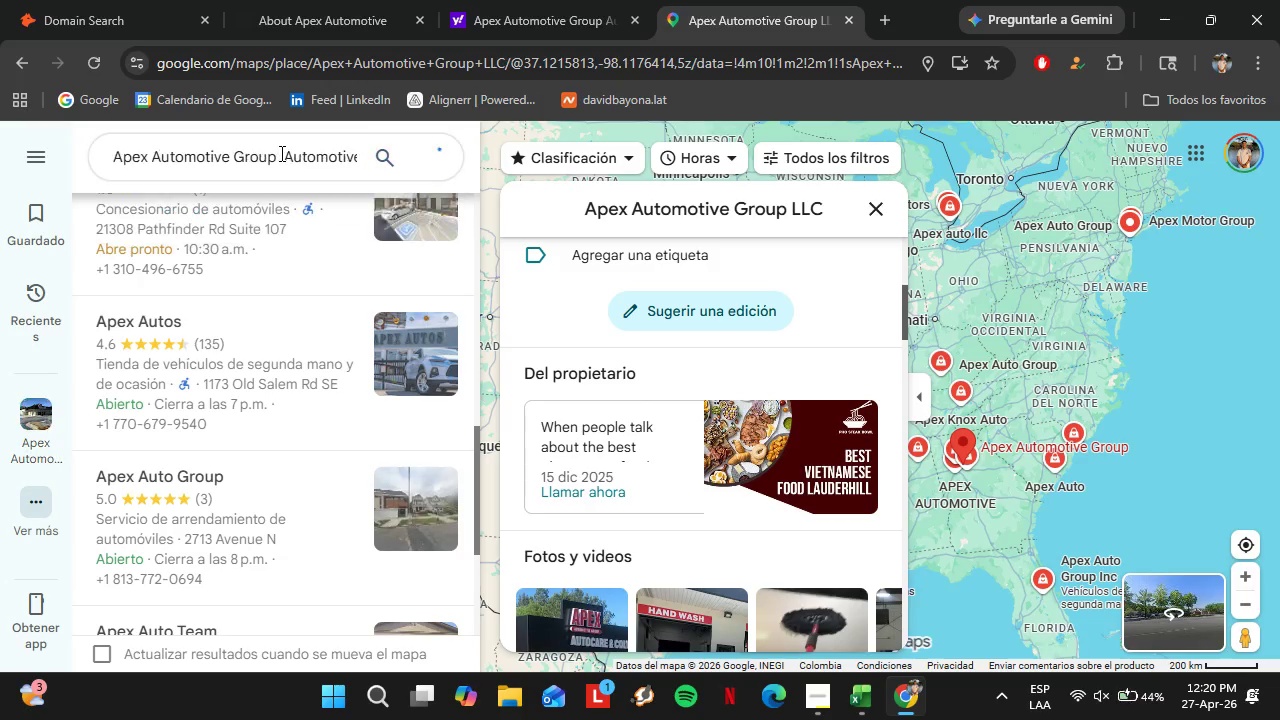 
key(Enter)
 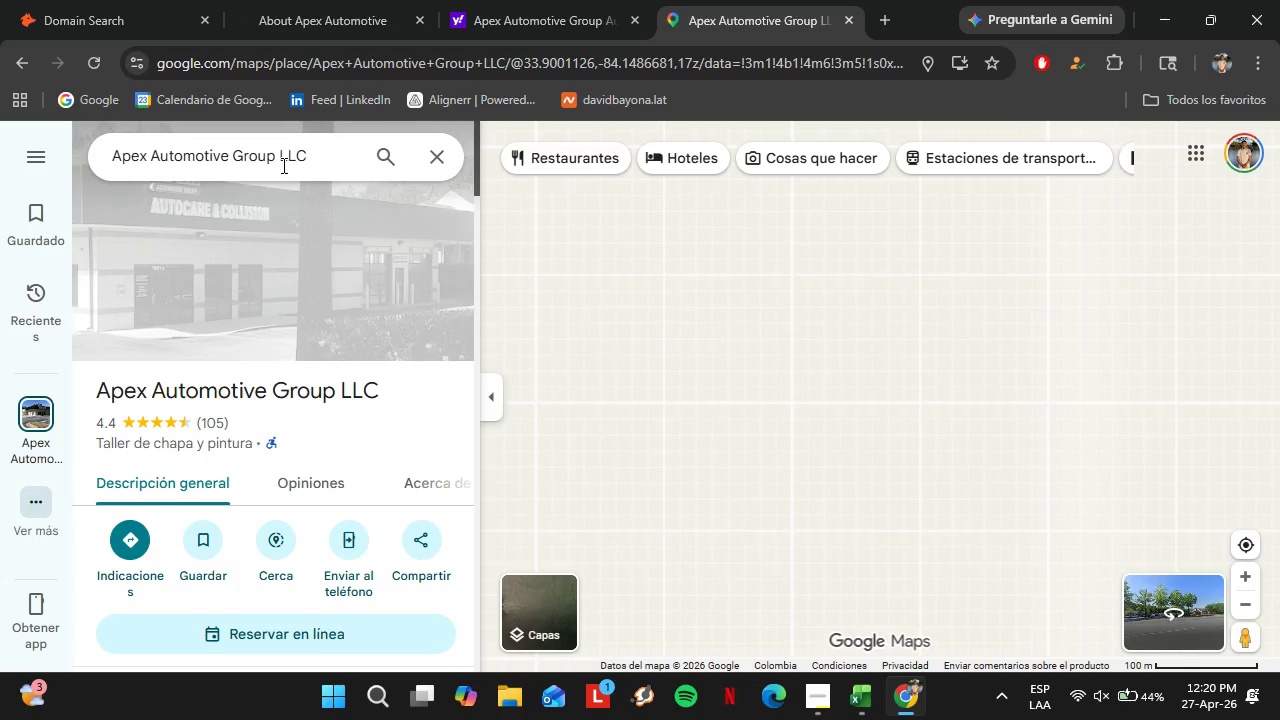 
left_click_drag(start_coordinate=[322, 164], to_coordinate=[102, 155])
 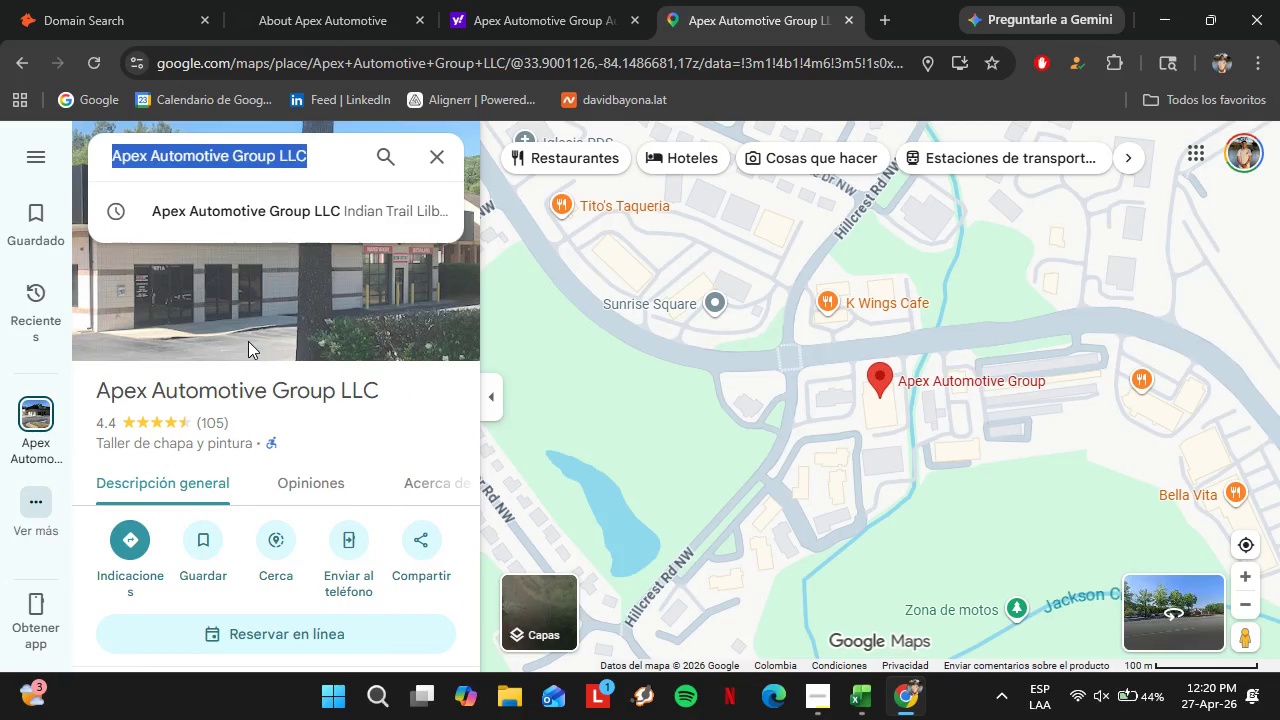 
scroll: coordinate [274, 357], scroll_direction: down, amount: 4.0
 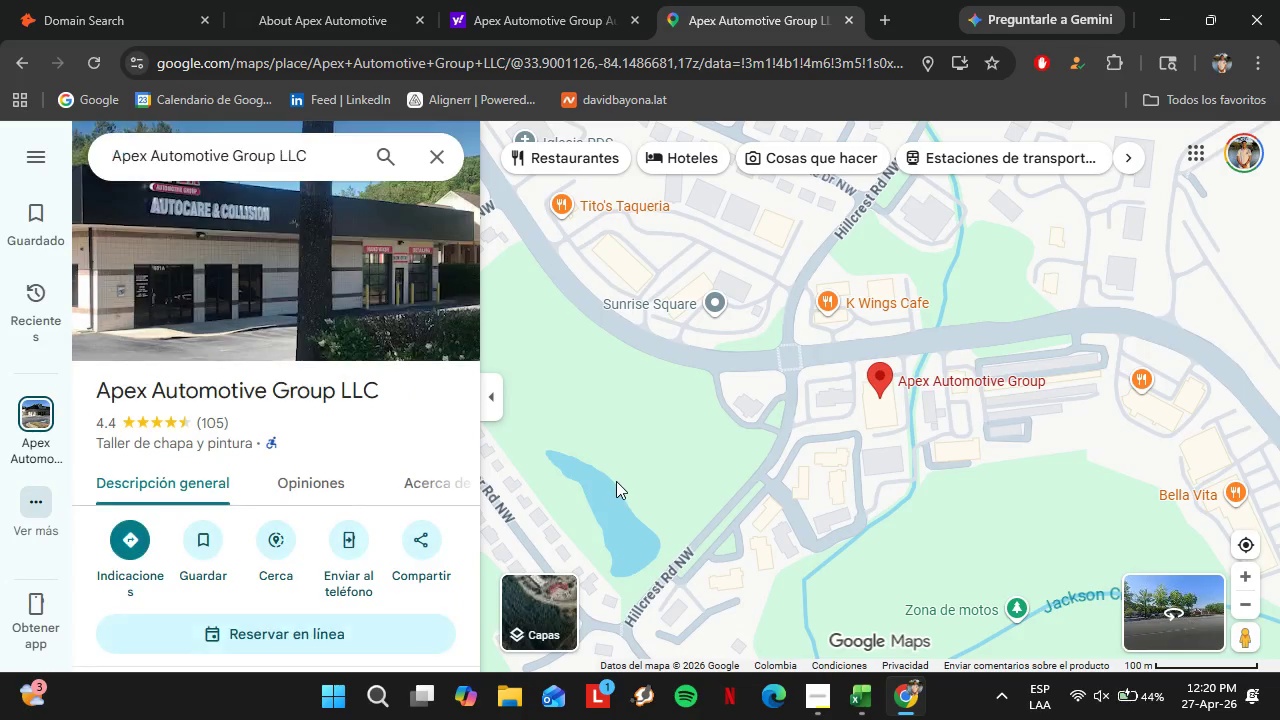 
left_click_drag(start_coordinate=[615, 481], to_coordinate=[636, 454])
 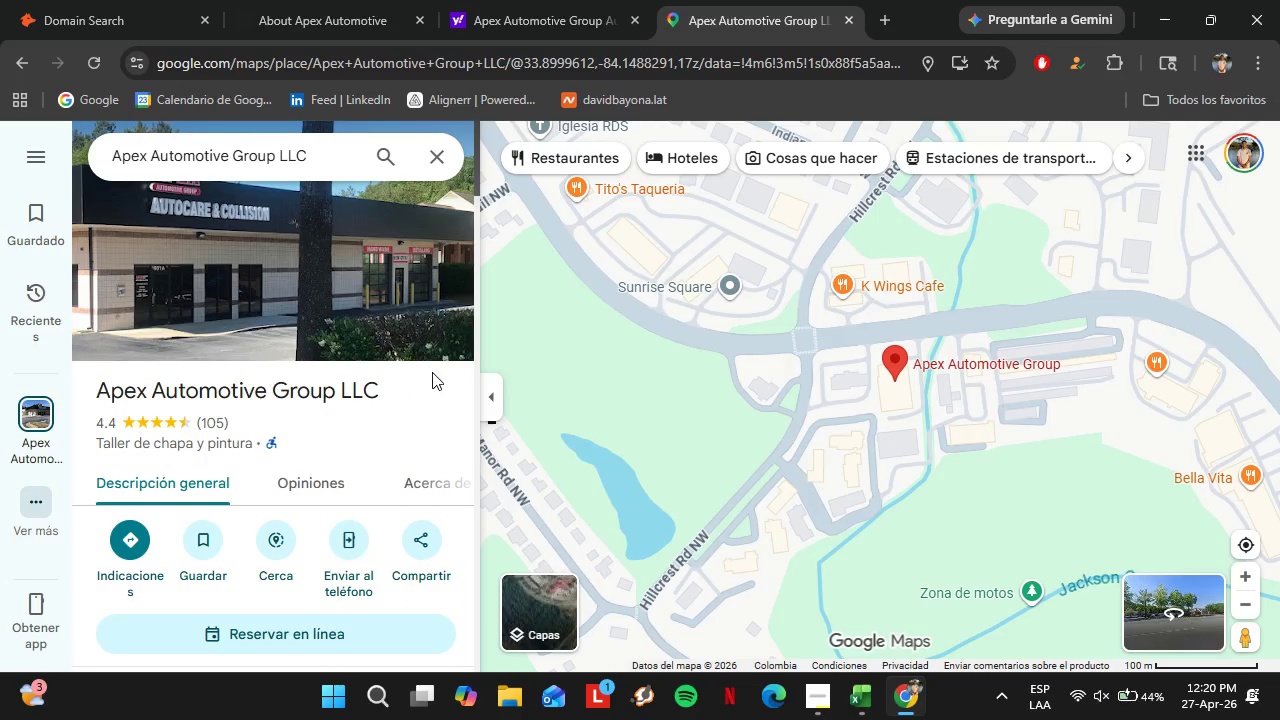 
scroll: coordinate [388, 367], scroll_direction: up, amount: 2.0
 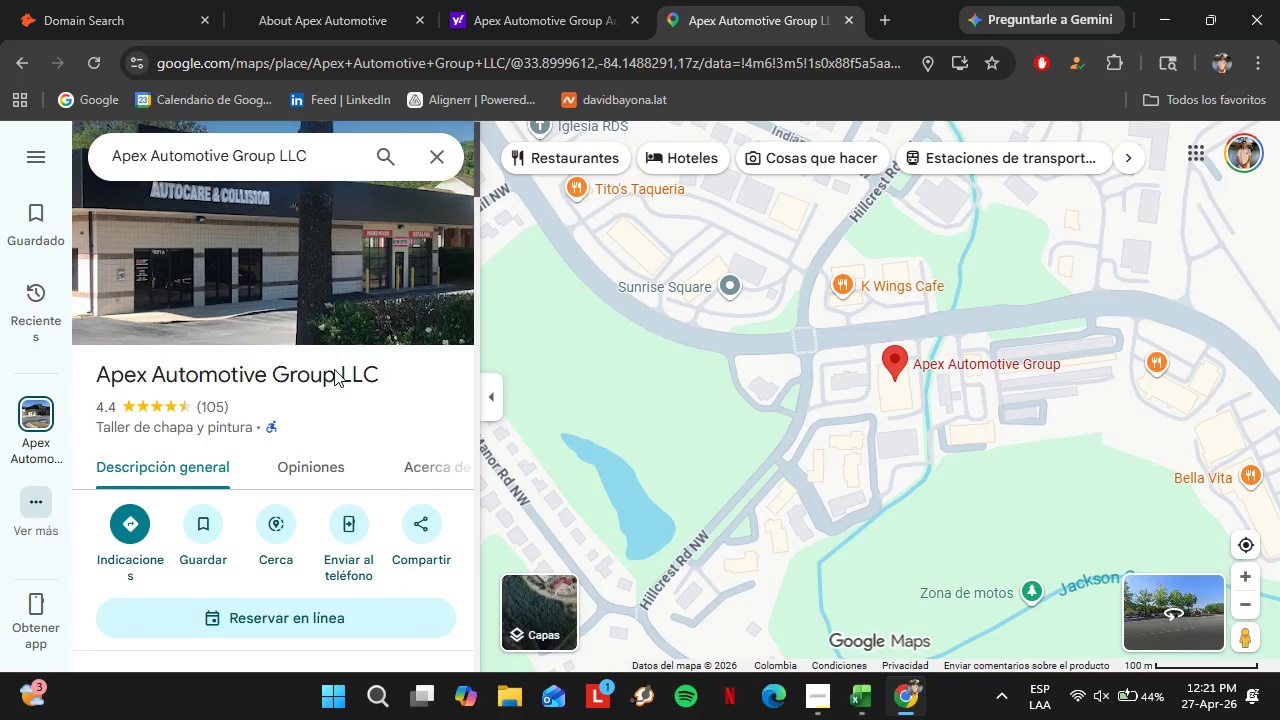 
scroll: coordinate [334, 369], scroll_direction: down, amount: 3.0
 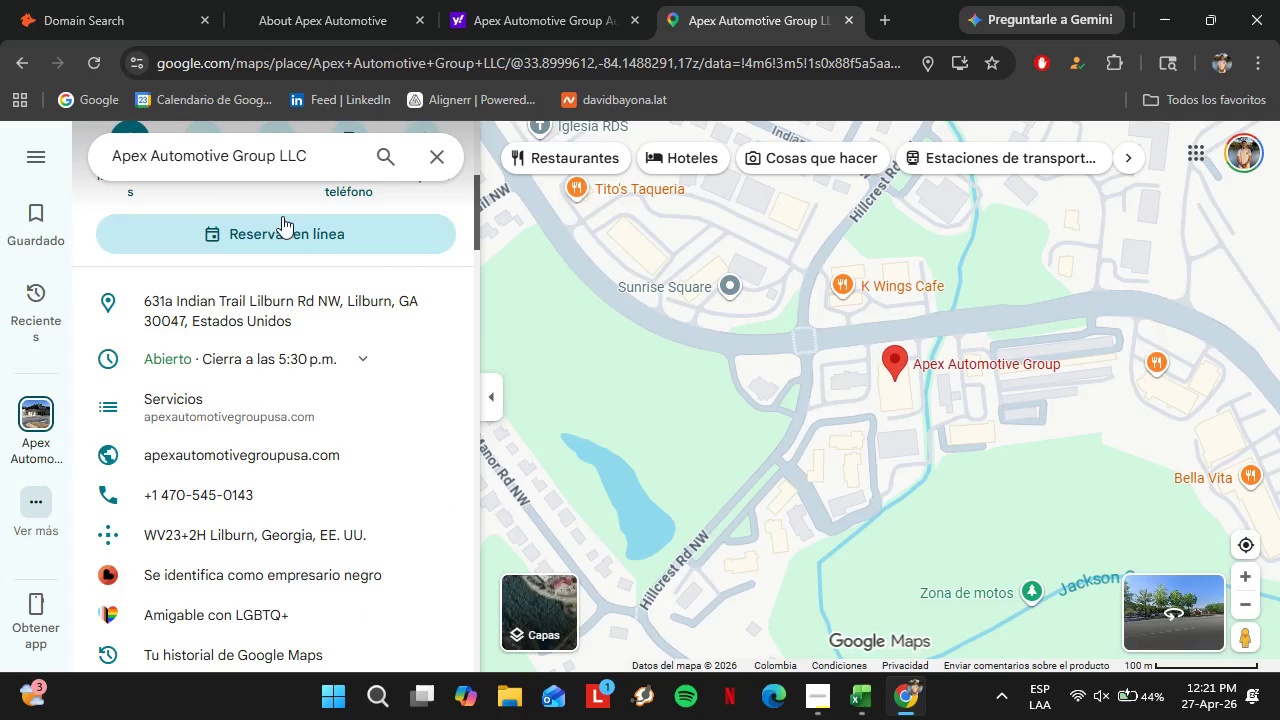 
left_click([227, 159])
 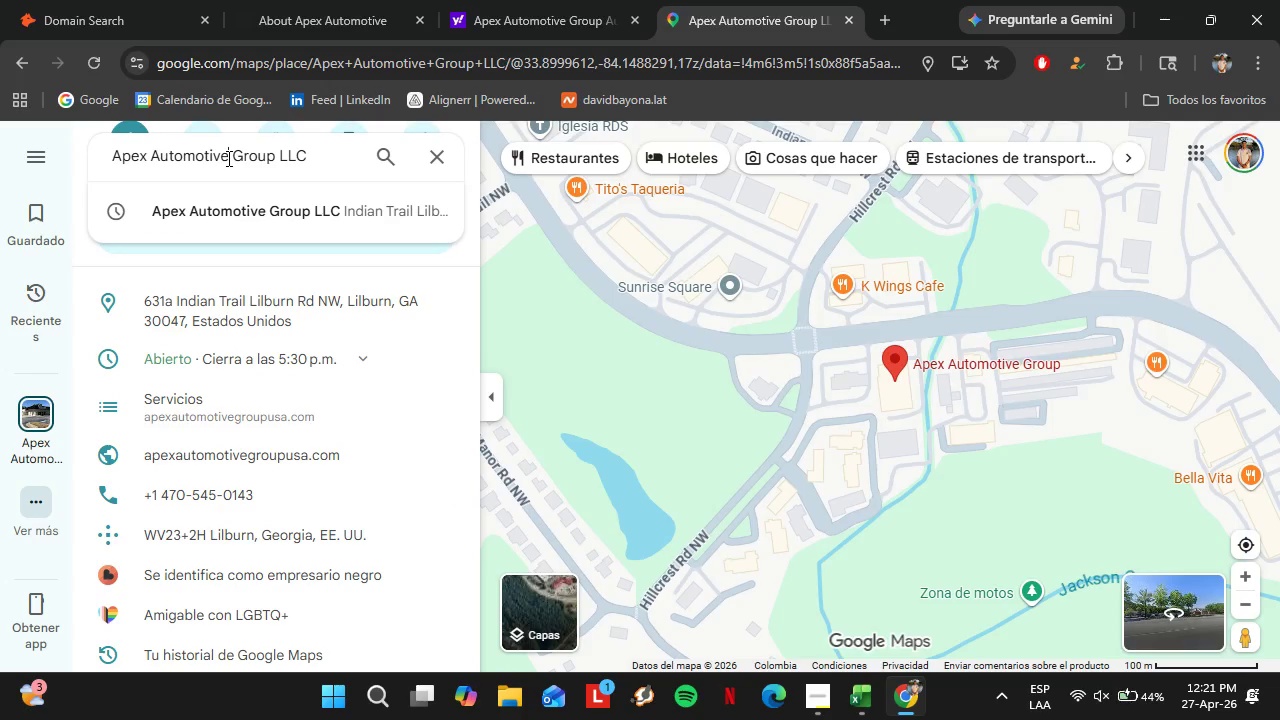 
double_click([227, 158])
 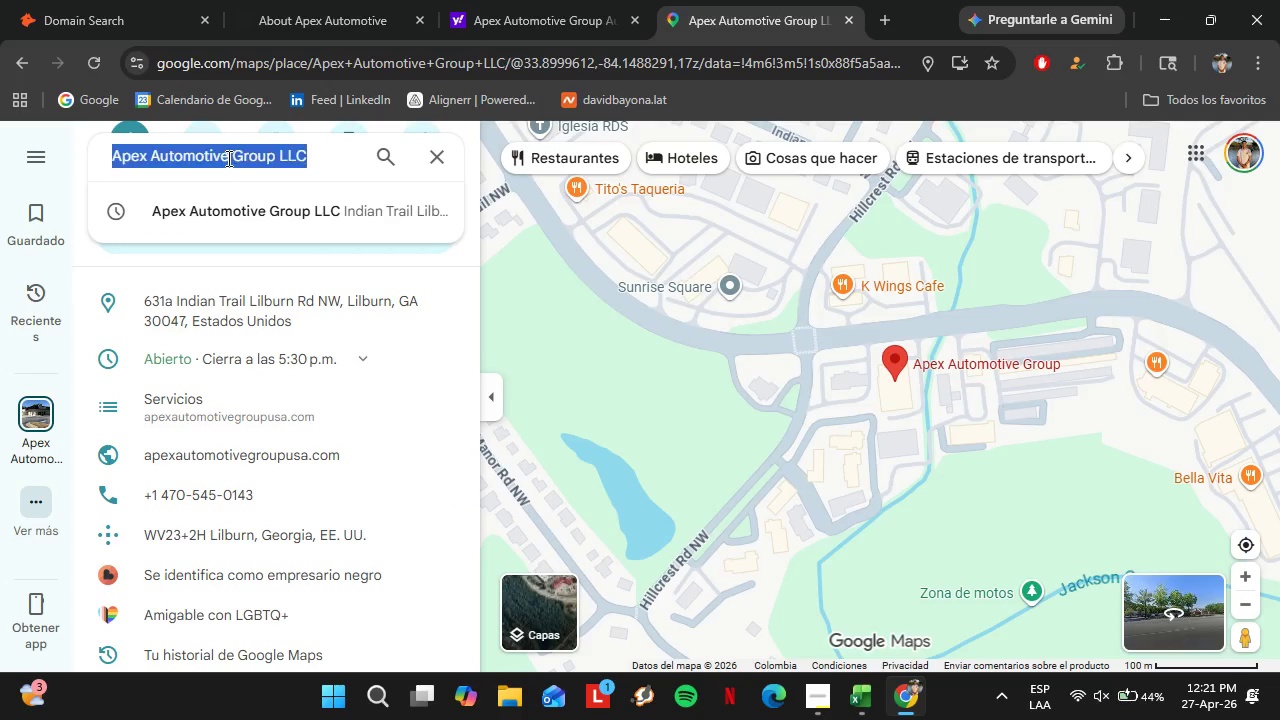 
triple_click([227, 158])
 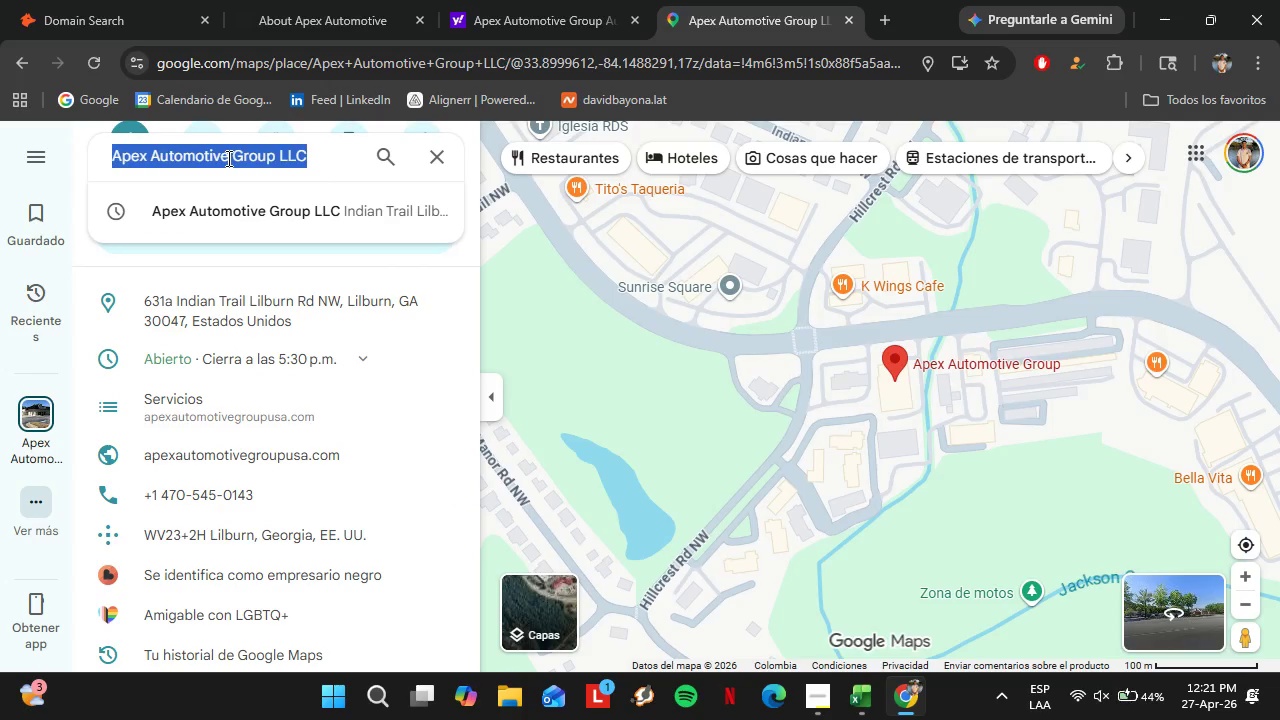 
key(Control+V)
 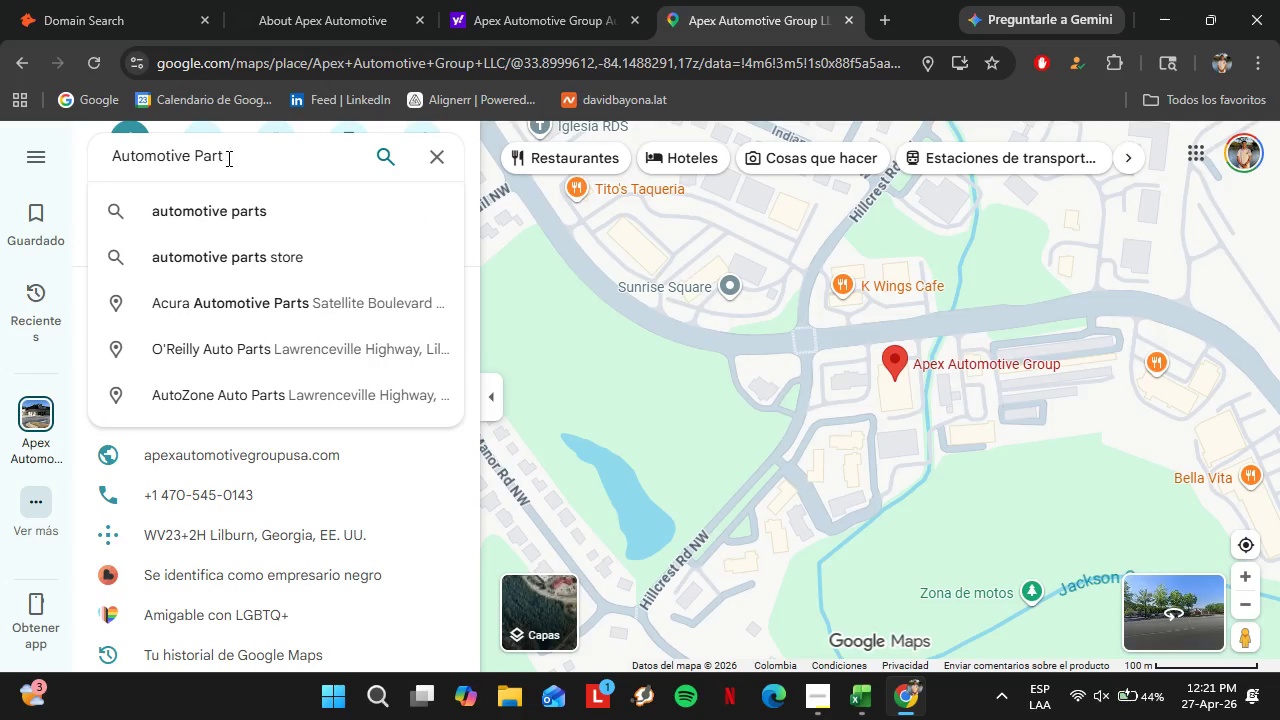 
key(Backspace)
 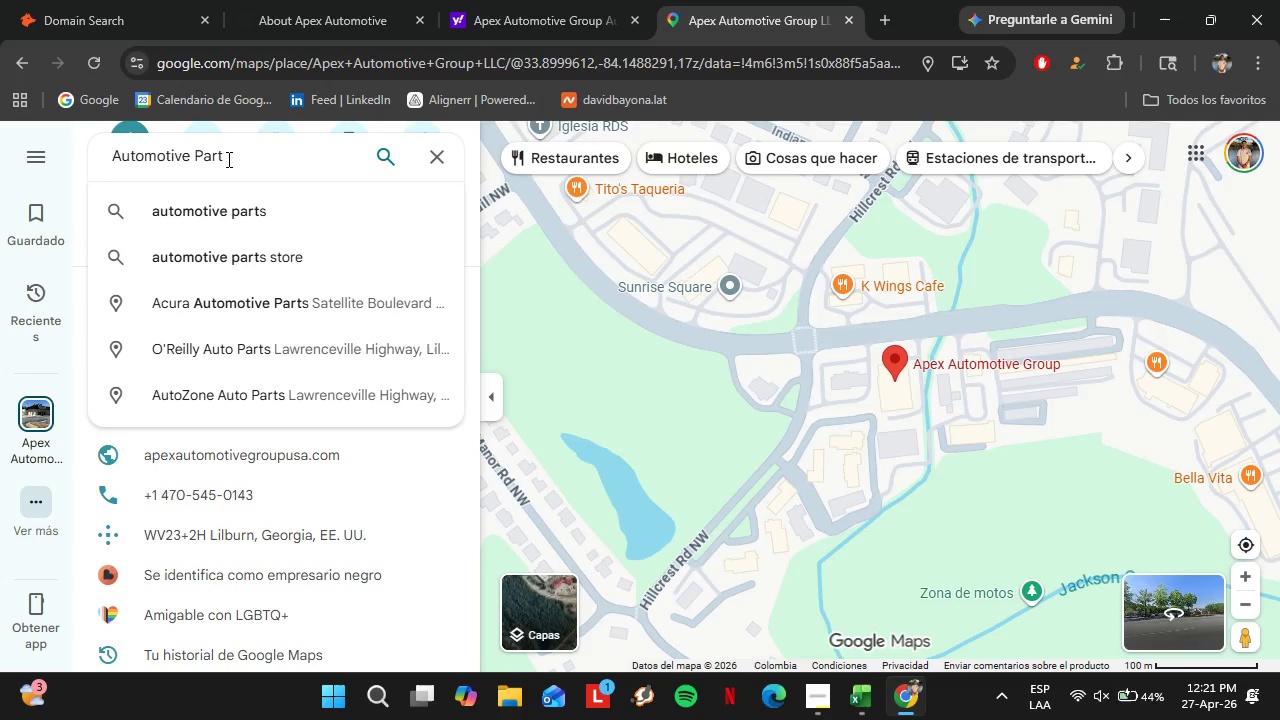 
key(S)
 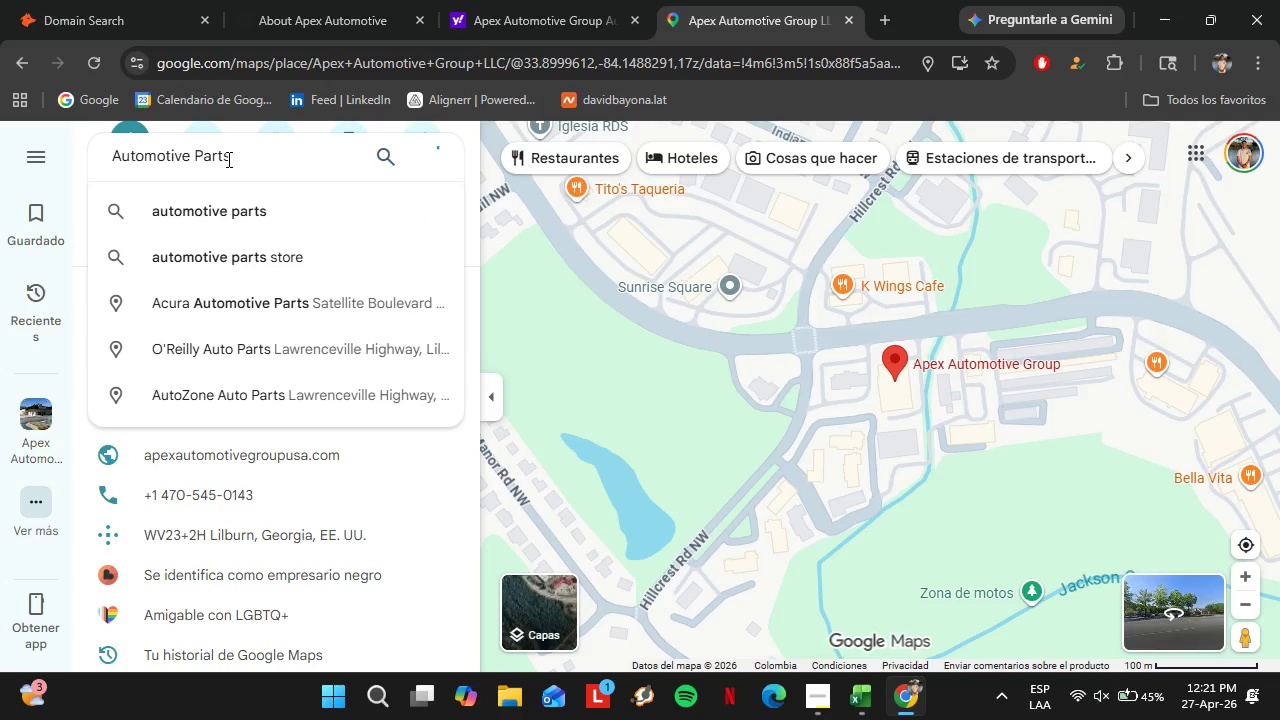 
key(Enter)
 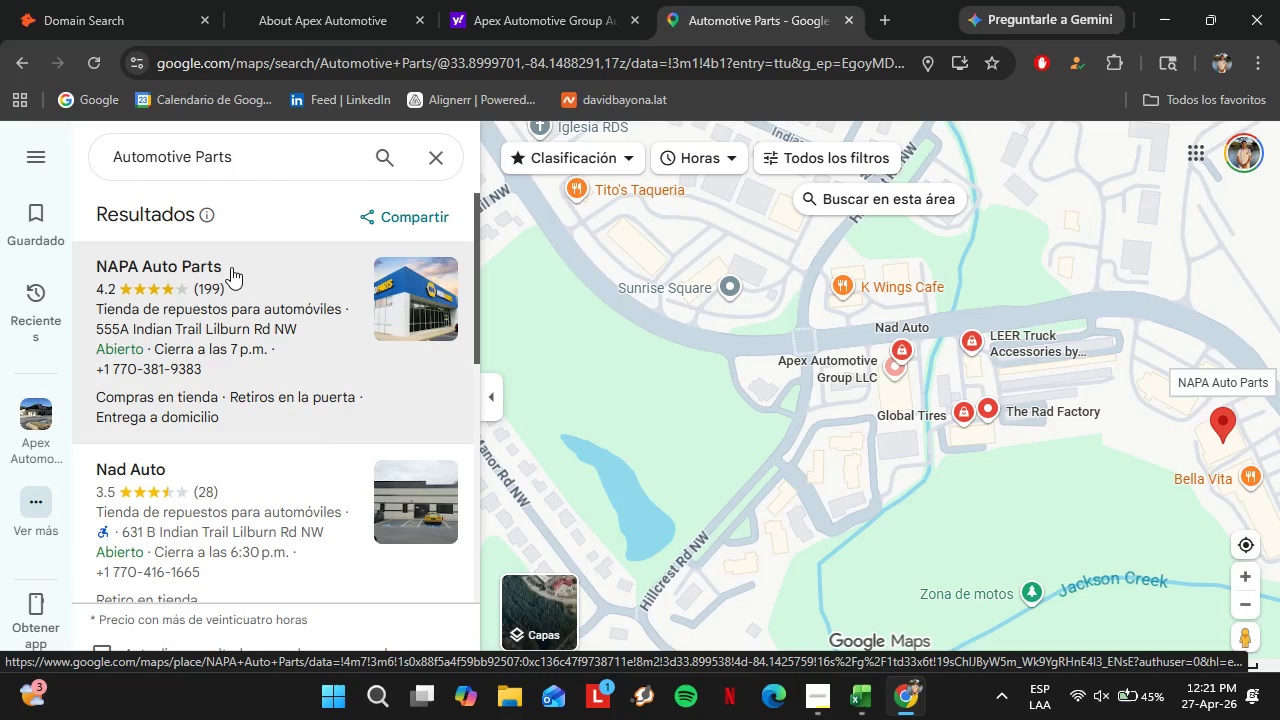 
wait(5.19)
 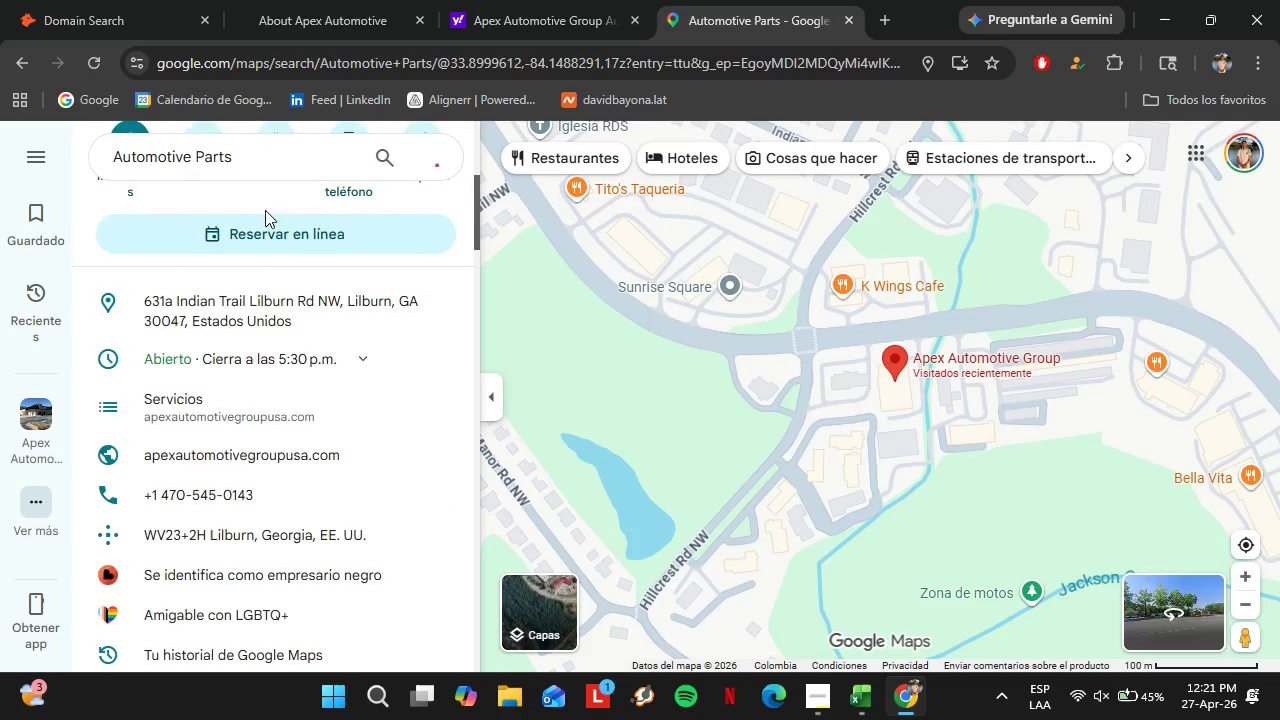 
left_click([294, 262])
 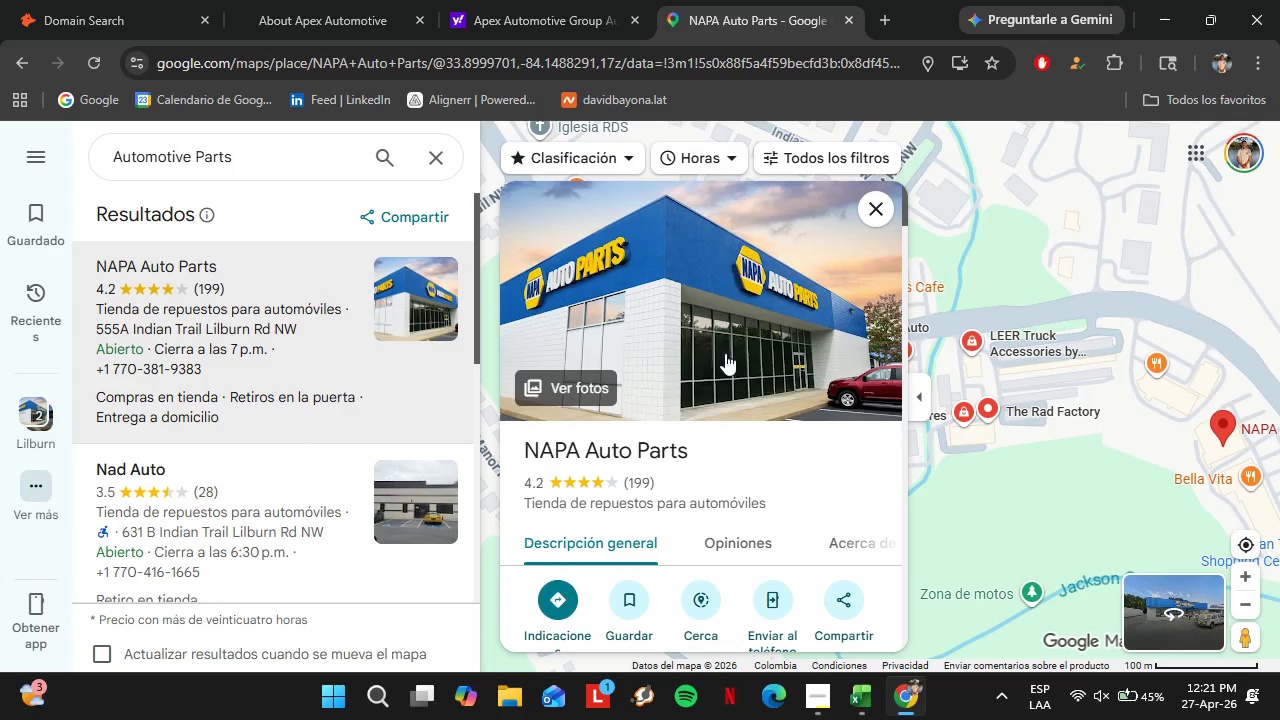 
scroll: coordinate [736, 396], scroll_direction: down, amount: 5.0
 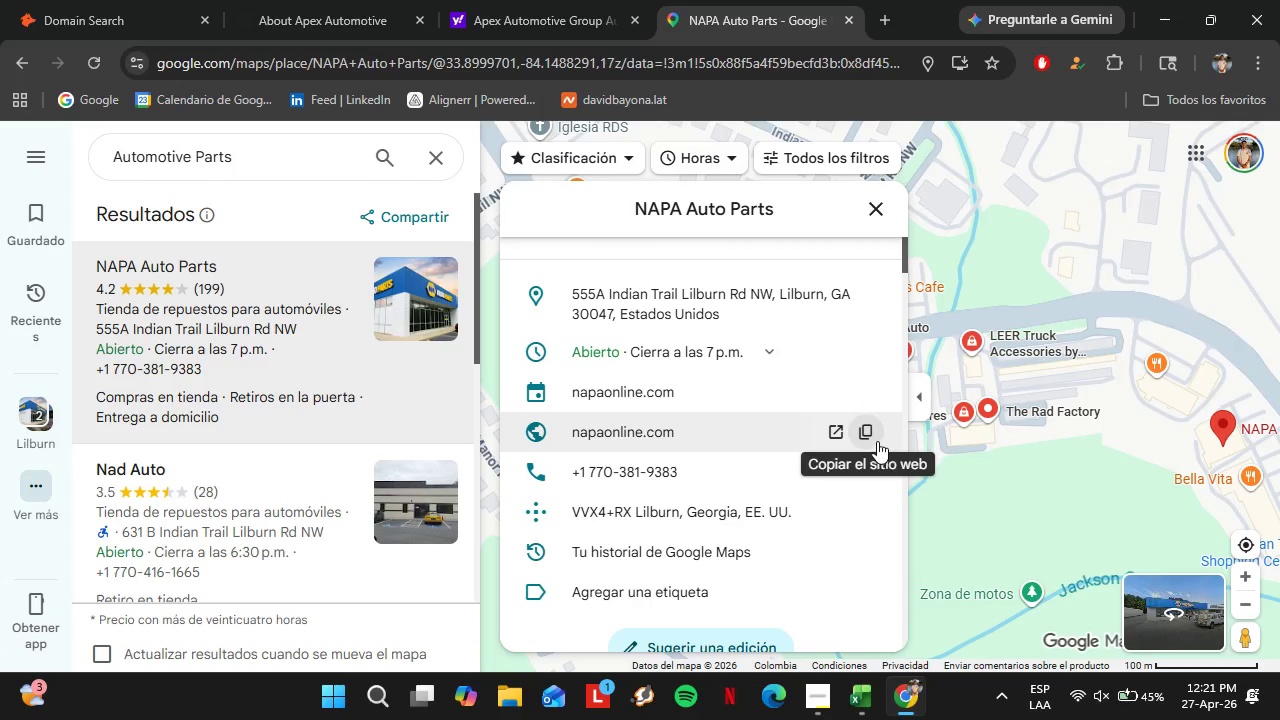 
left_click([868, 433])
 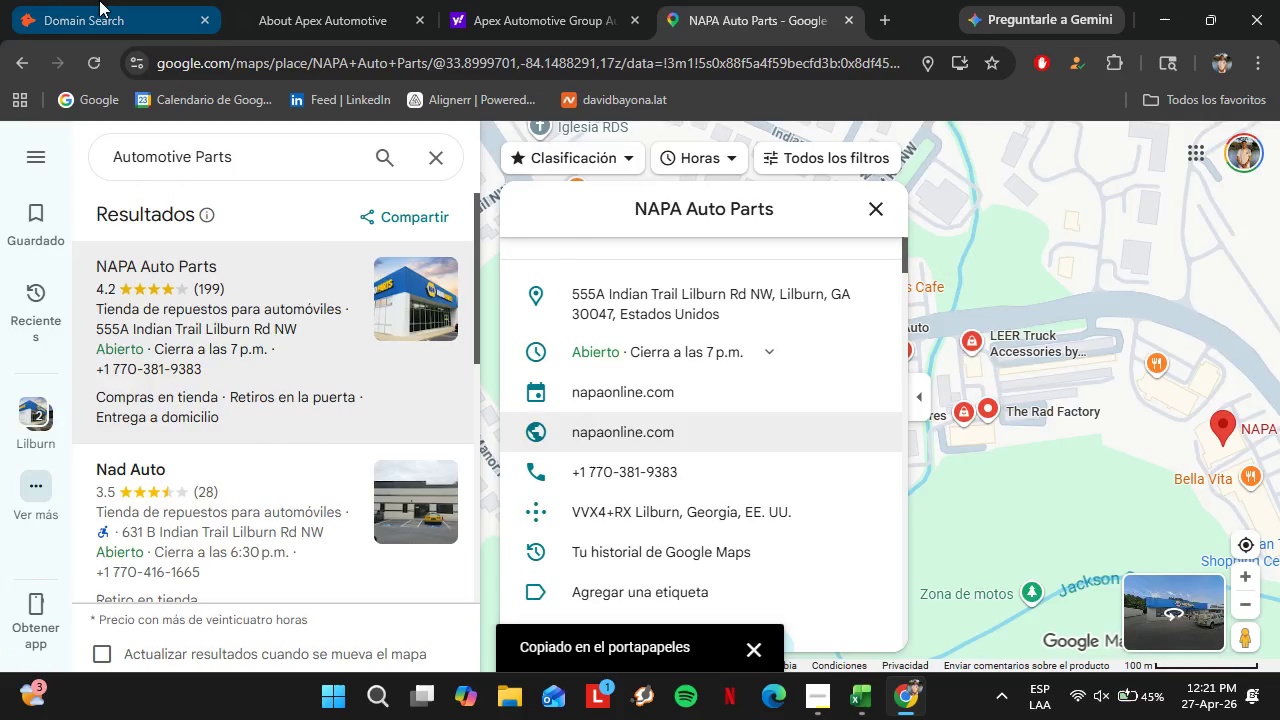 
left_click([99, 0])
 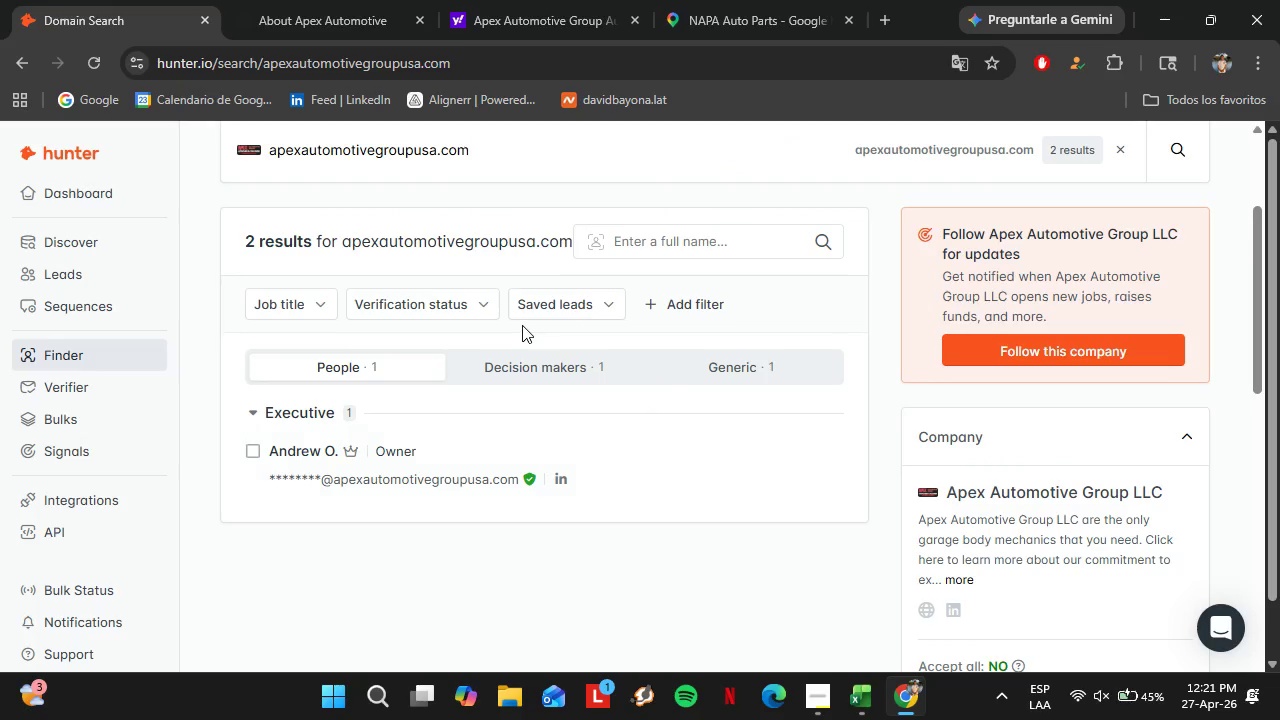 
scroll: coordinate [522, 325], scroll_direction: up, amount: 3.0
 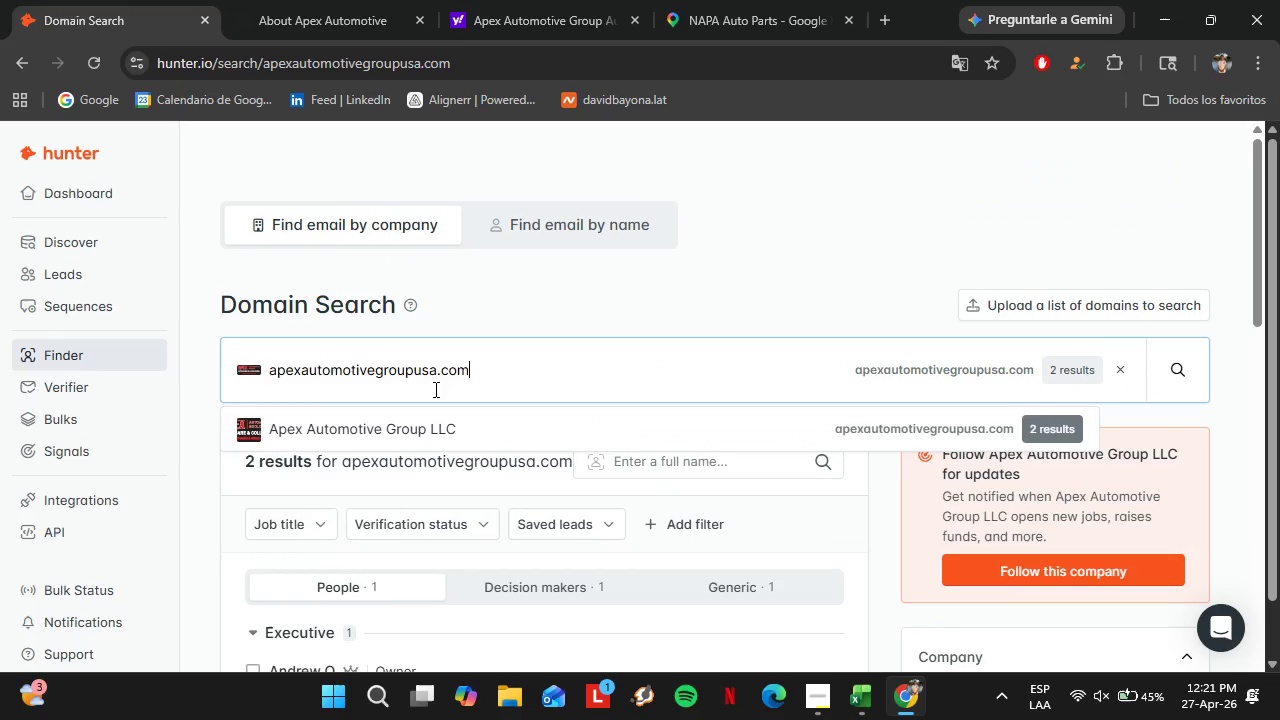 
left_click_drag(start_coordinate=[522, 367], to_coordinate=[246, 382])
 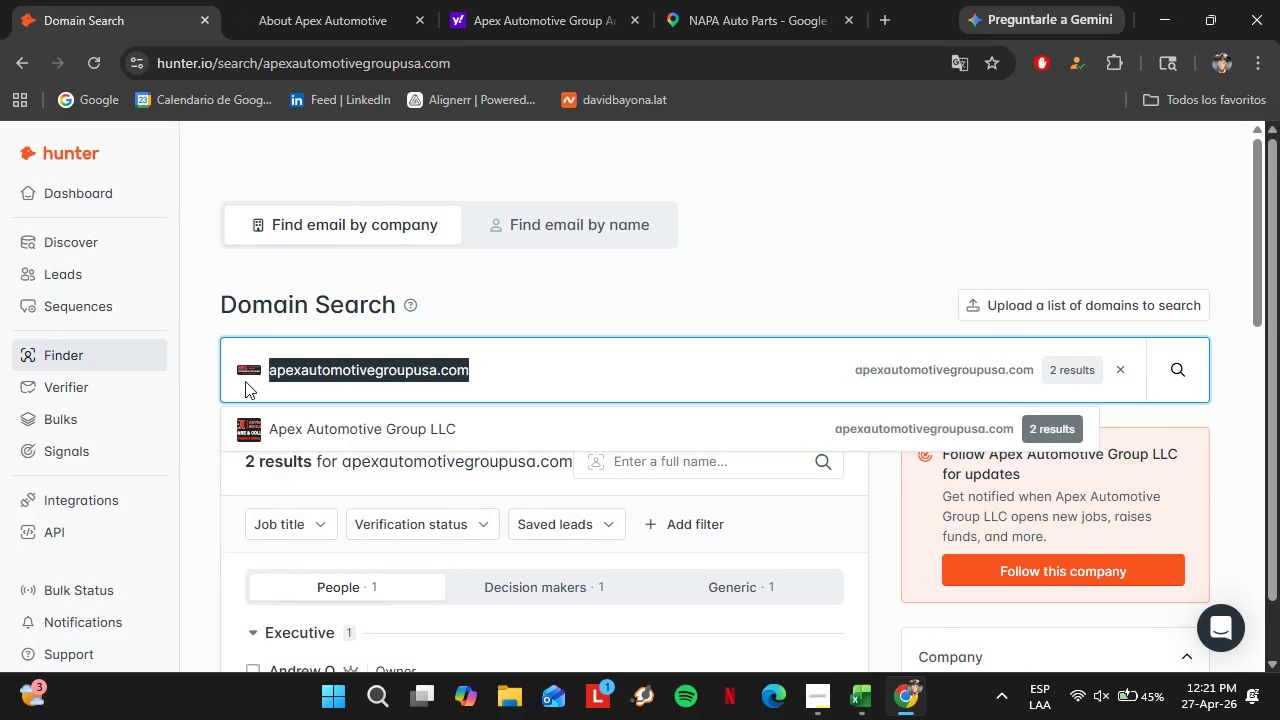 
key(Control+V)
 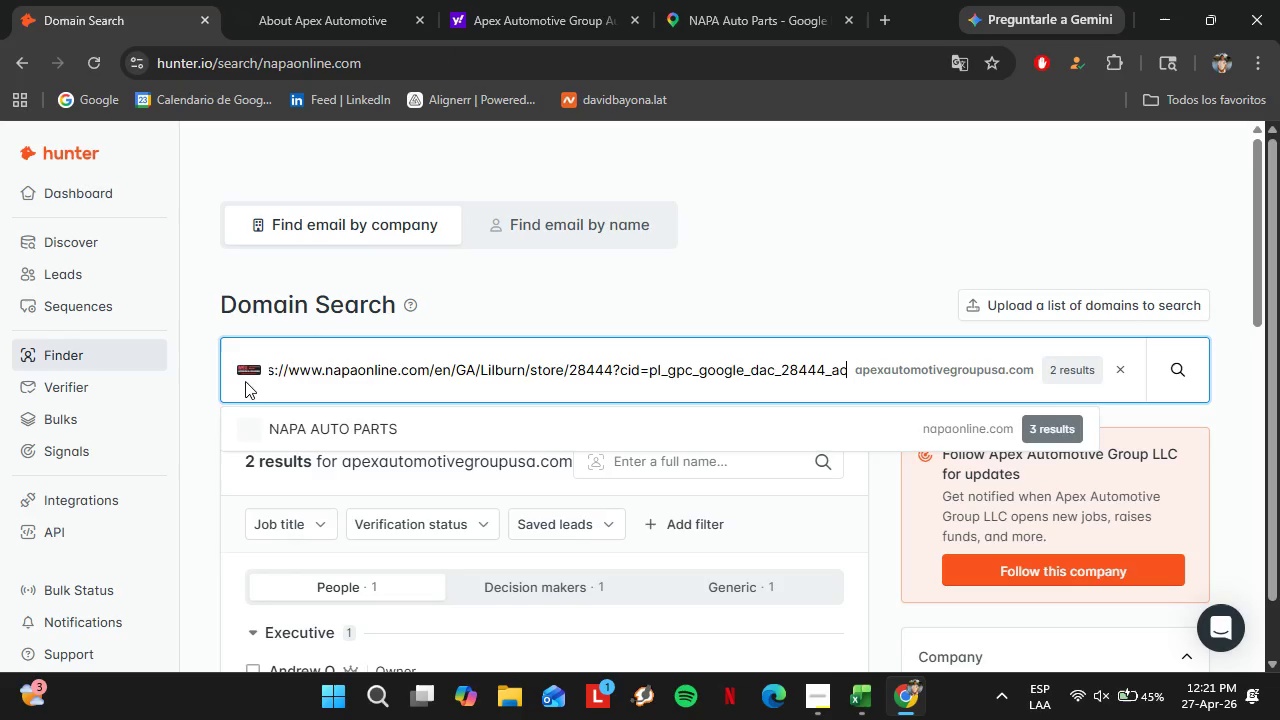 
key(Enter)
 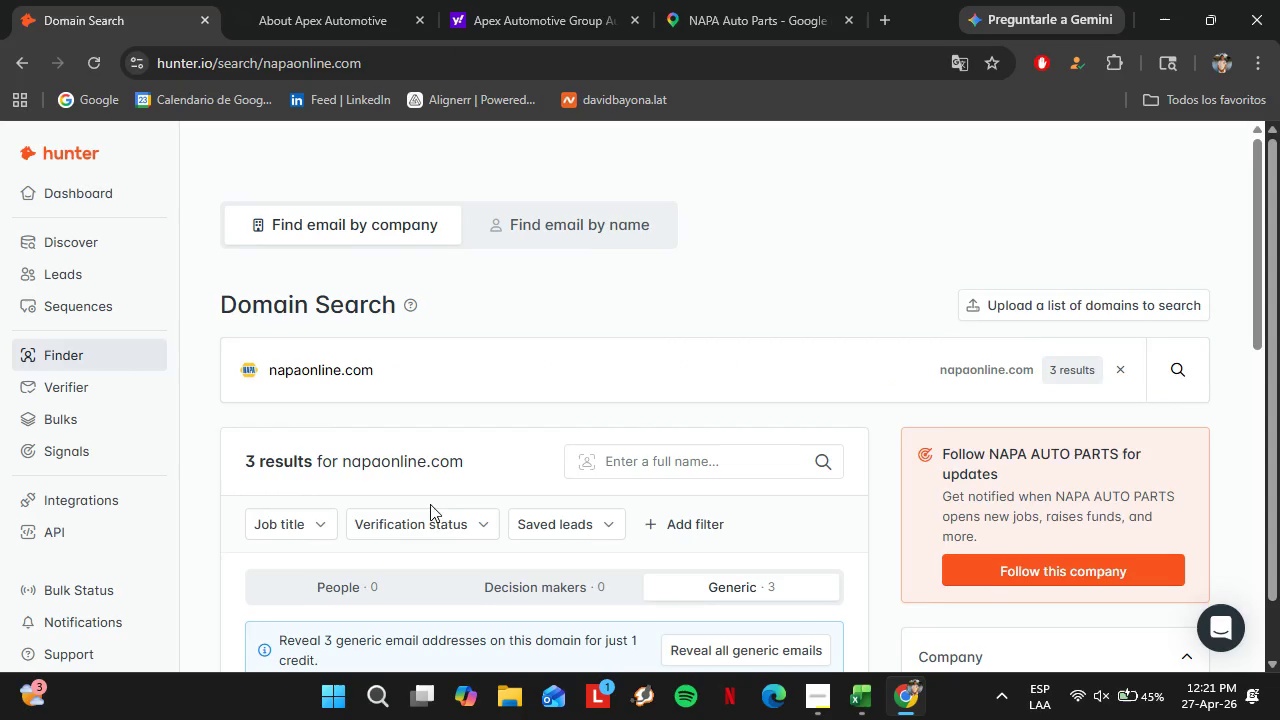 
scroll: coordinate [445, 511], scroll_direction: down, amount: 2.0
 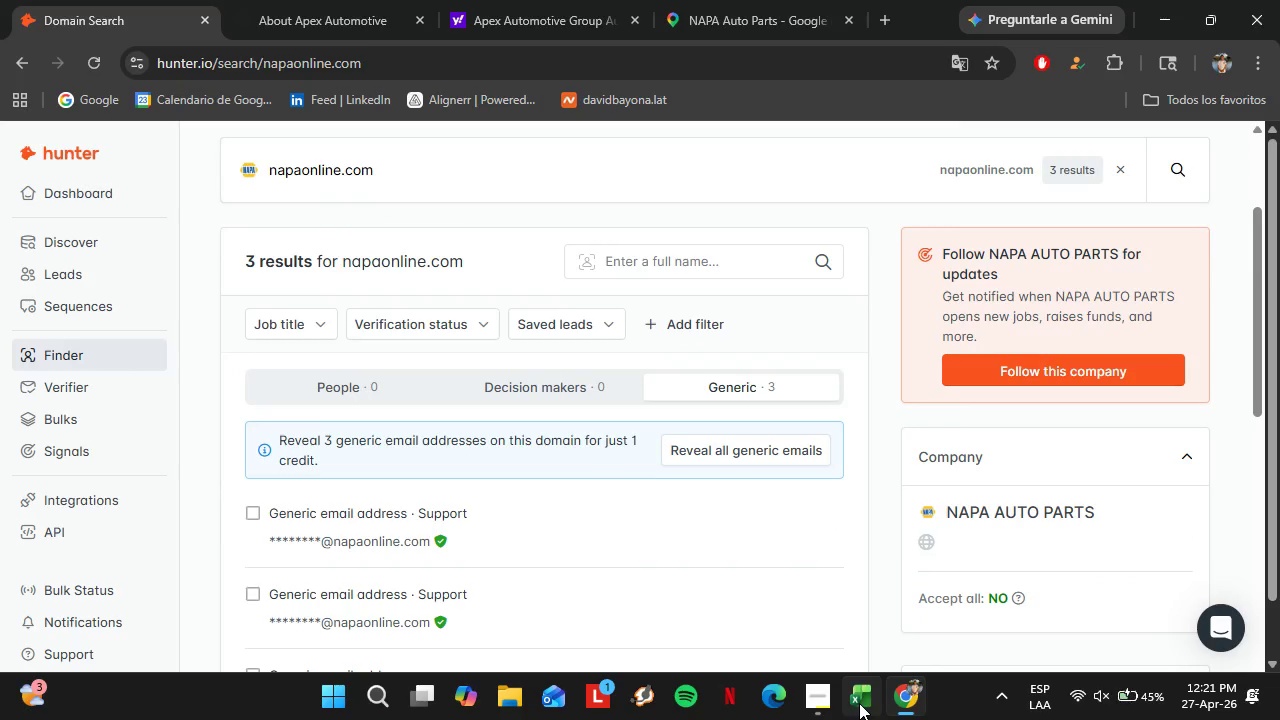 
left_click([859, 703])
 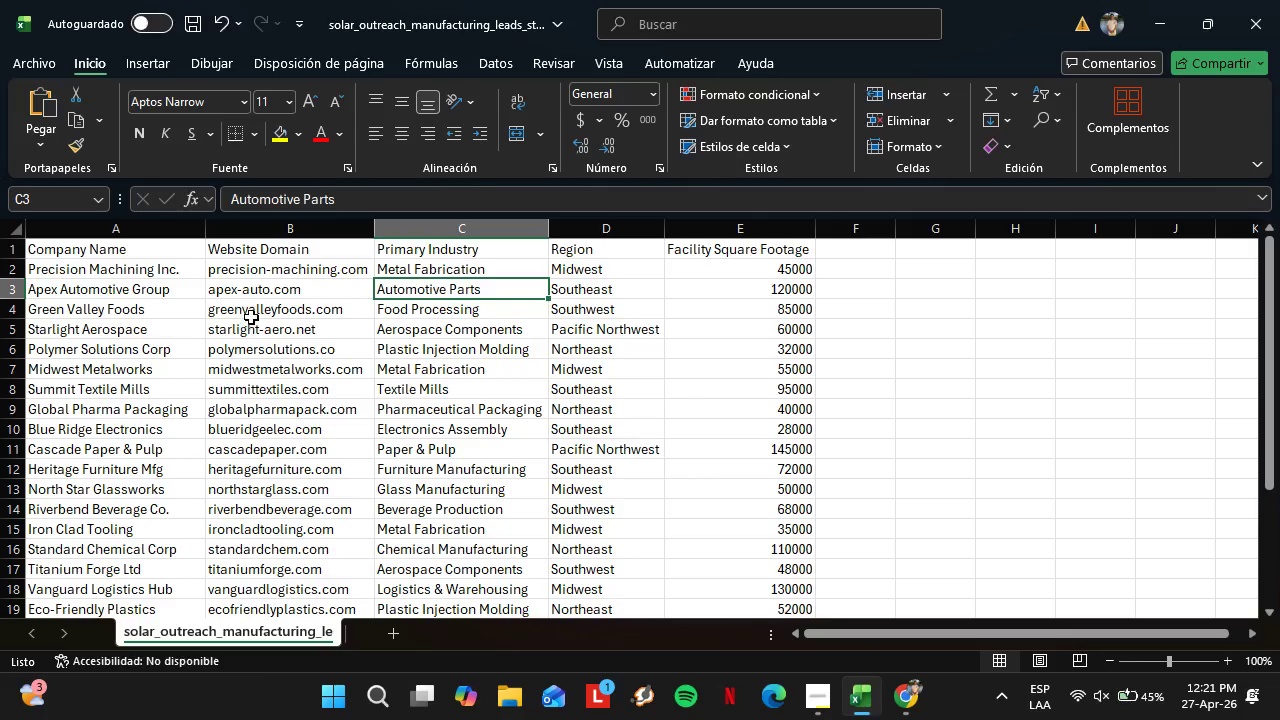 
left_click([253, 317])
 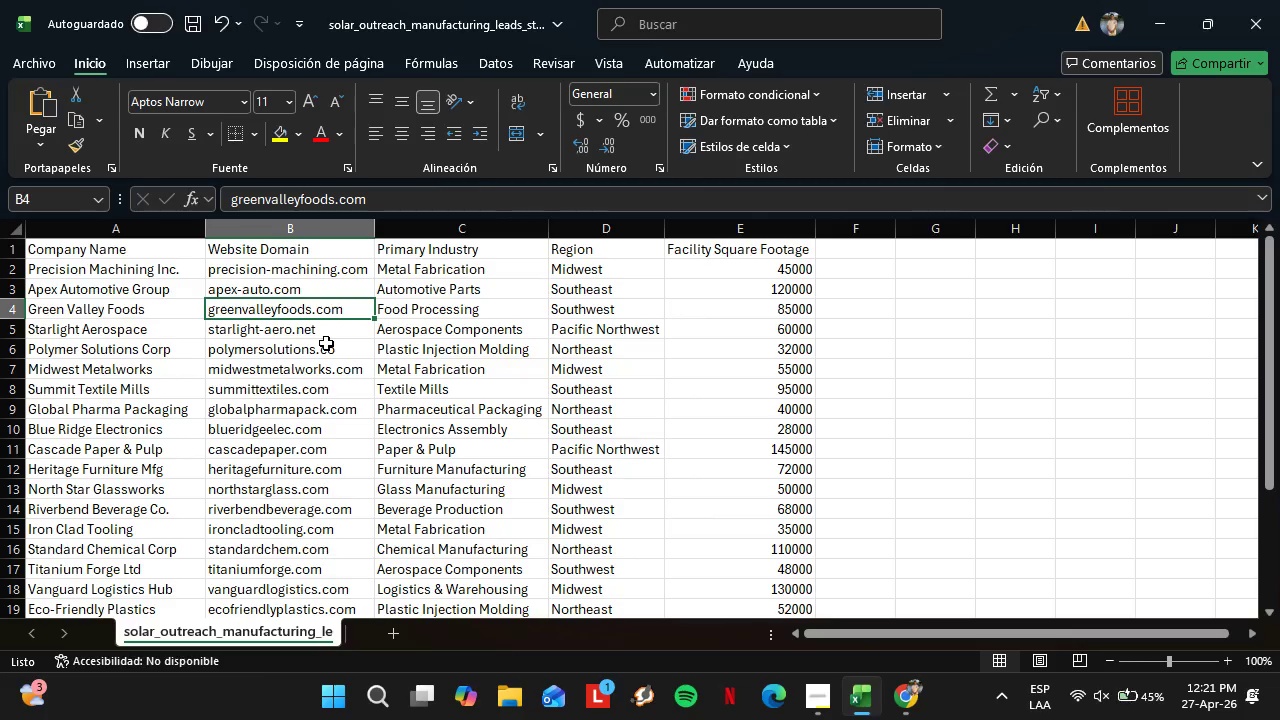 
key(Control+C)
 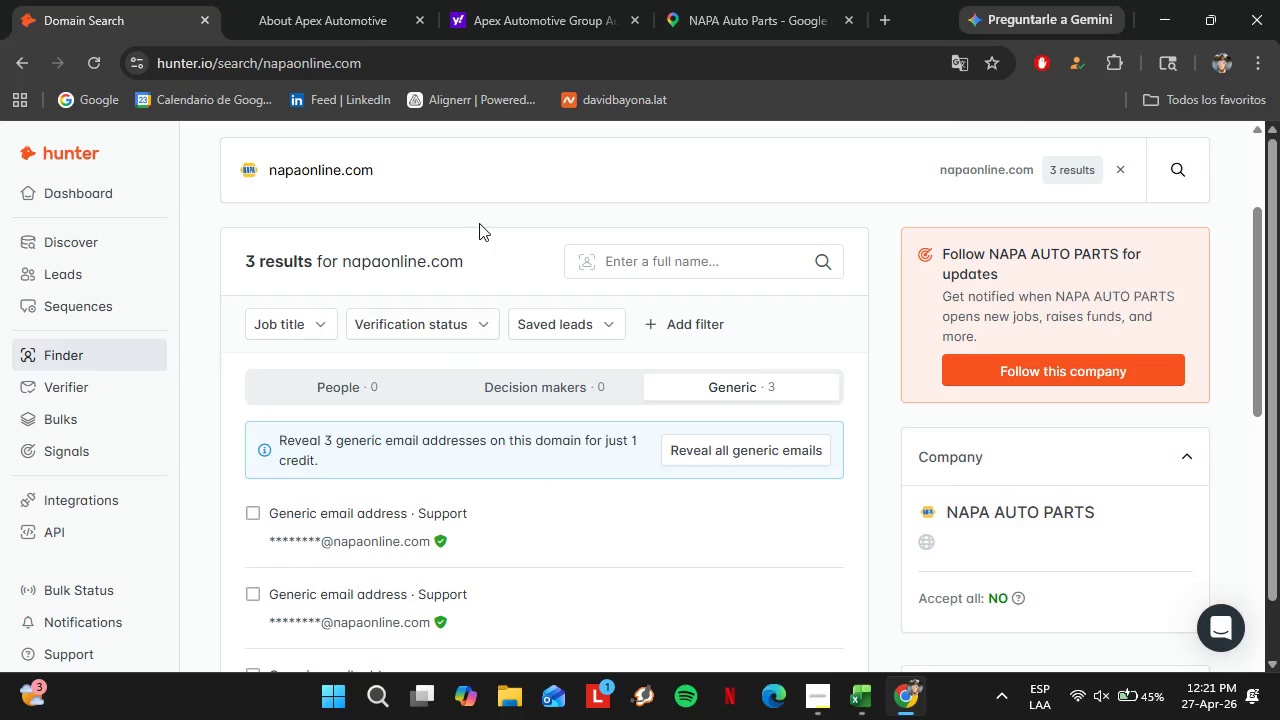 
left_click_drag(start_coordinate=[450, 189], to_coordinate=[245, 198])
 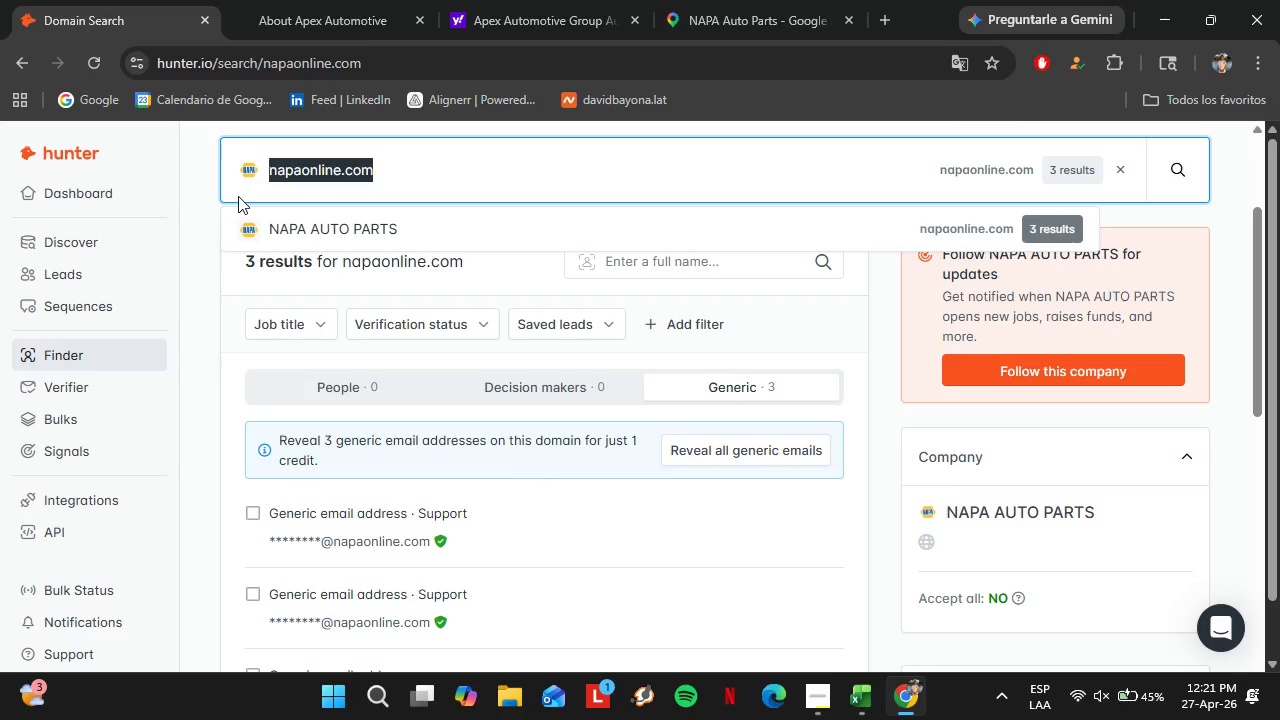 
key(Control+V)
 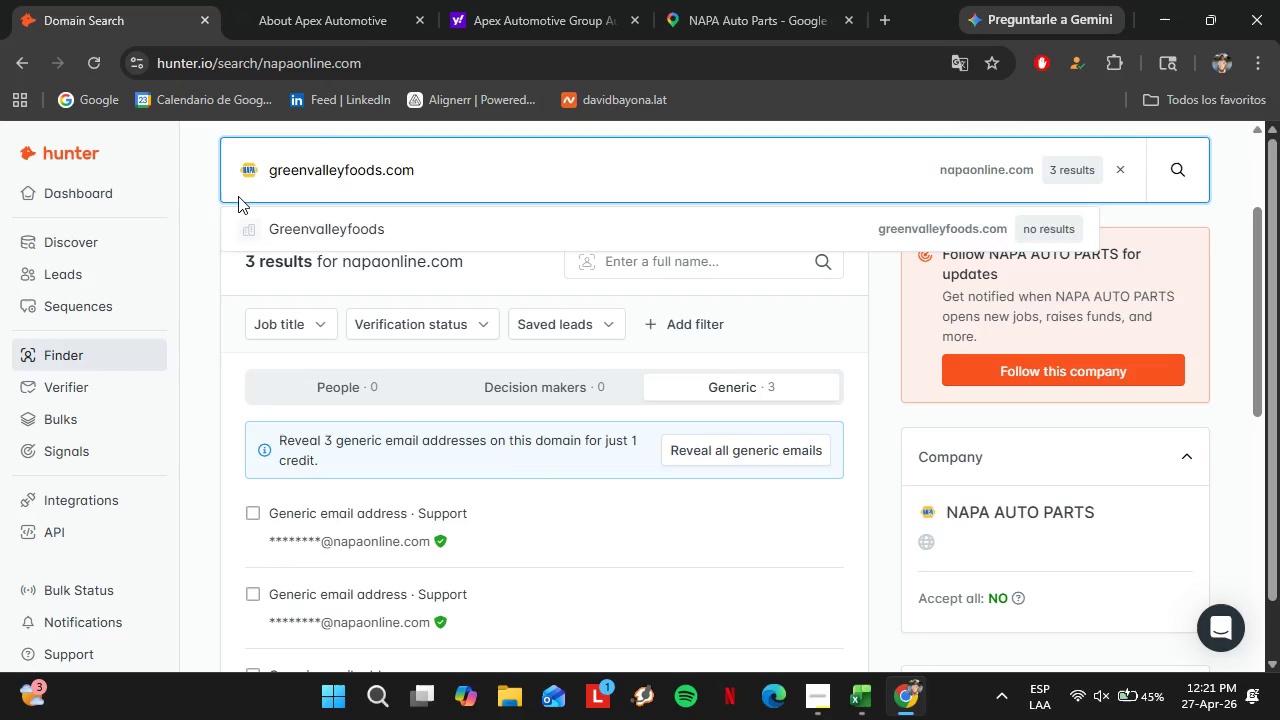 
key(Enter)
 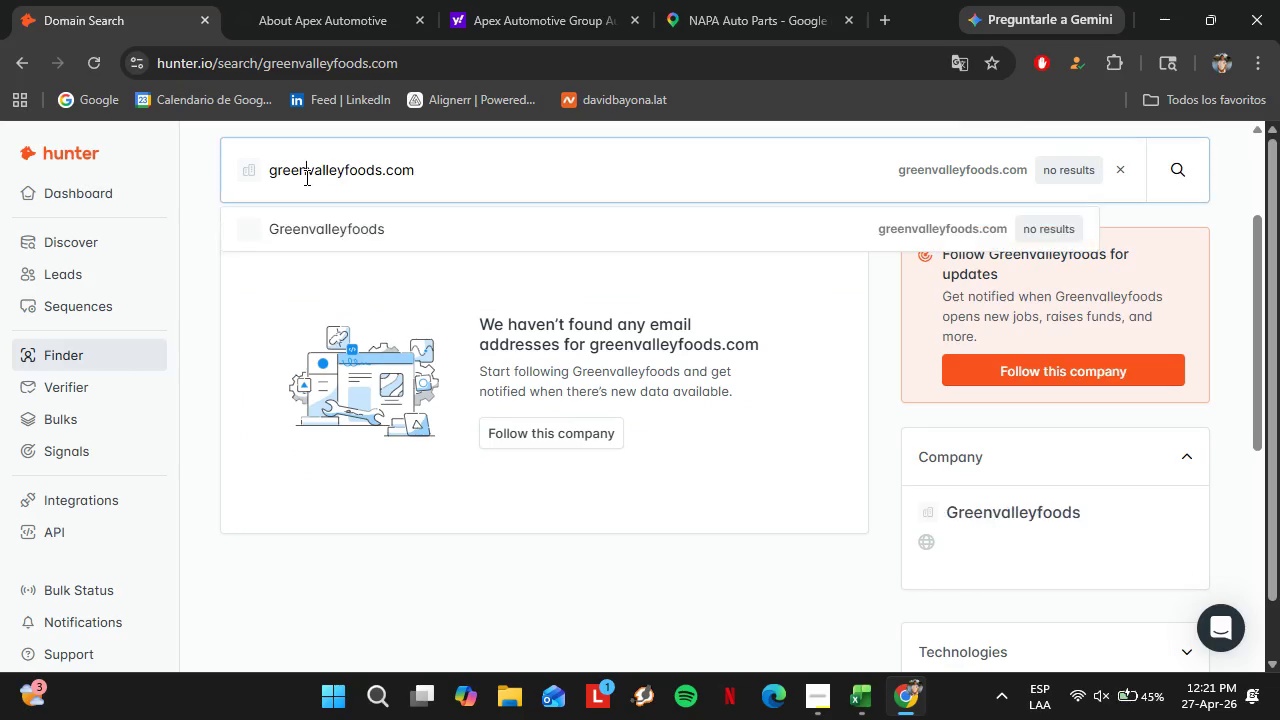 
double_click([305, 177])
 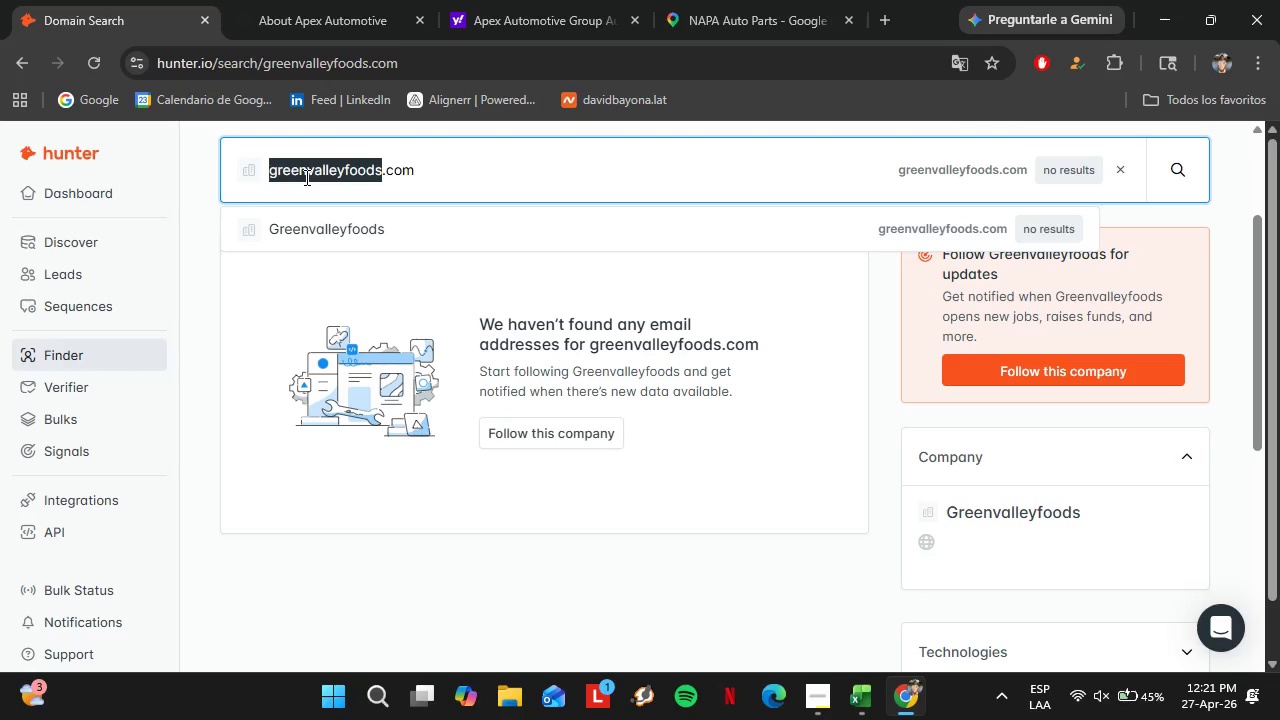 
triple_click([305, 177])
 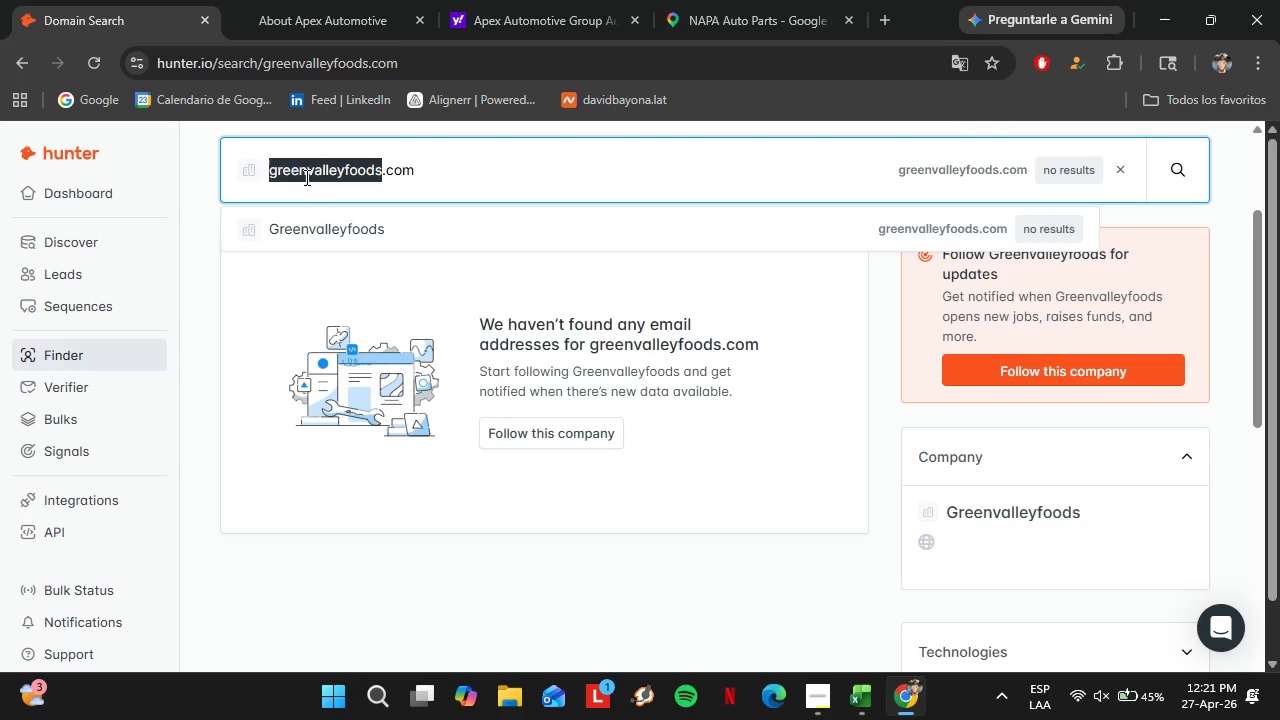 
triple_click([305, 177])
 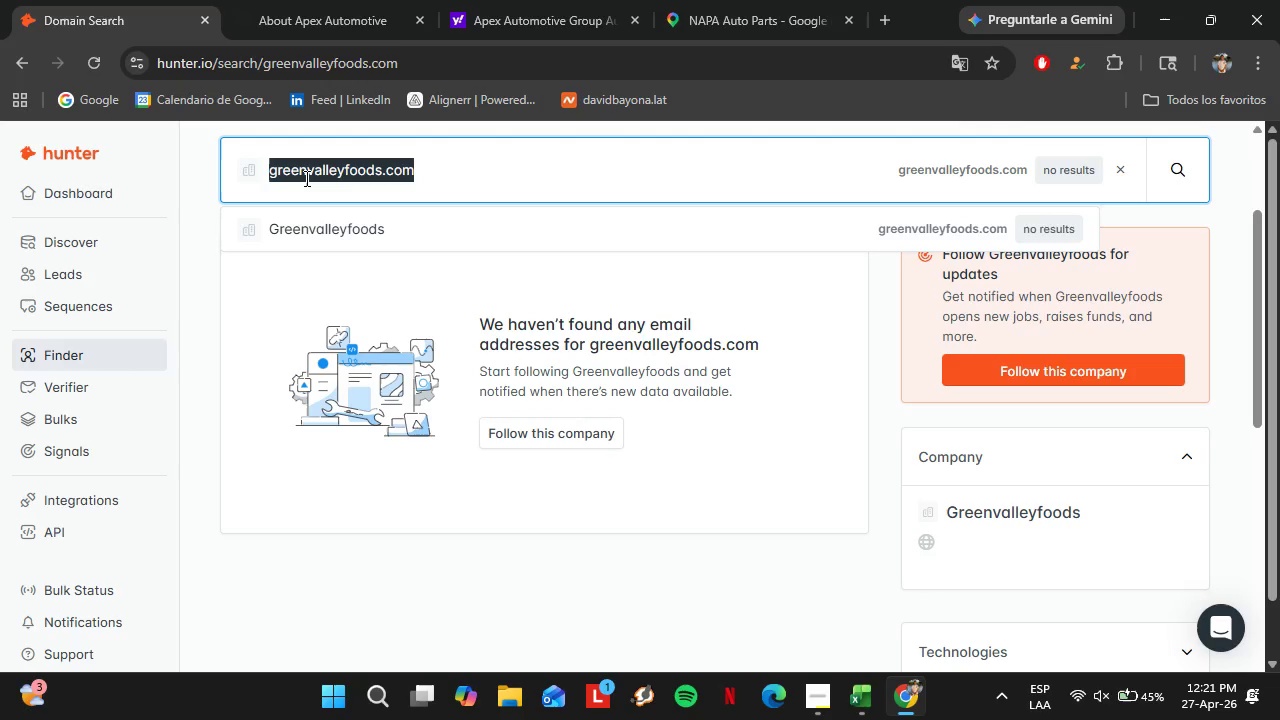 
triple_click([305, 177])
 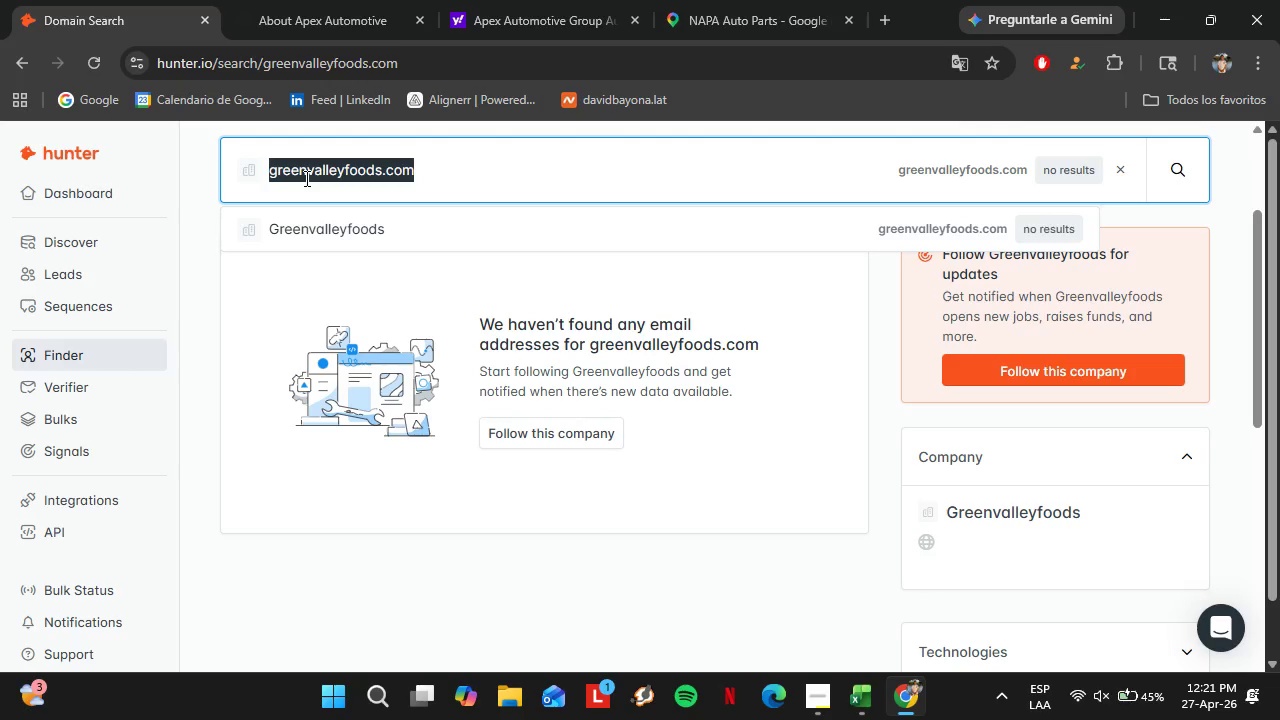 
key(Control+C)
 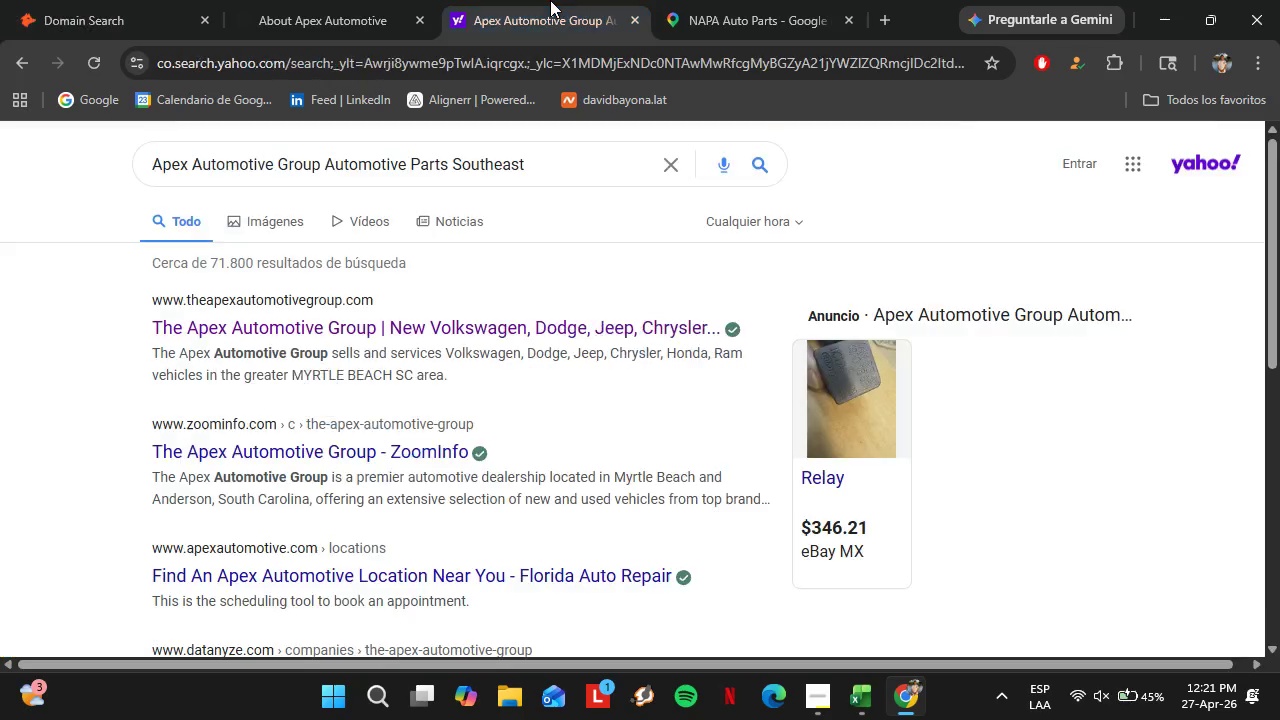 
left_click([550, 0])
 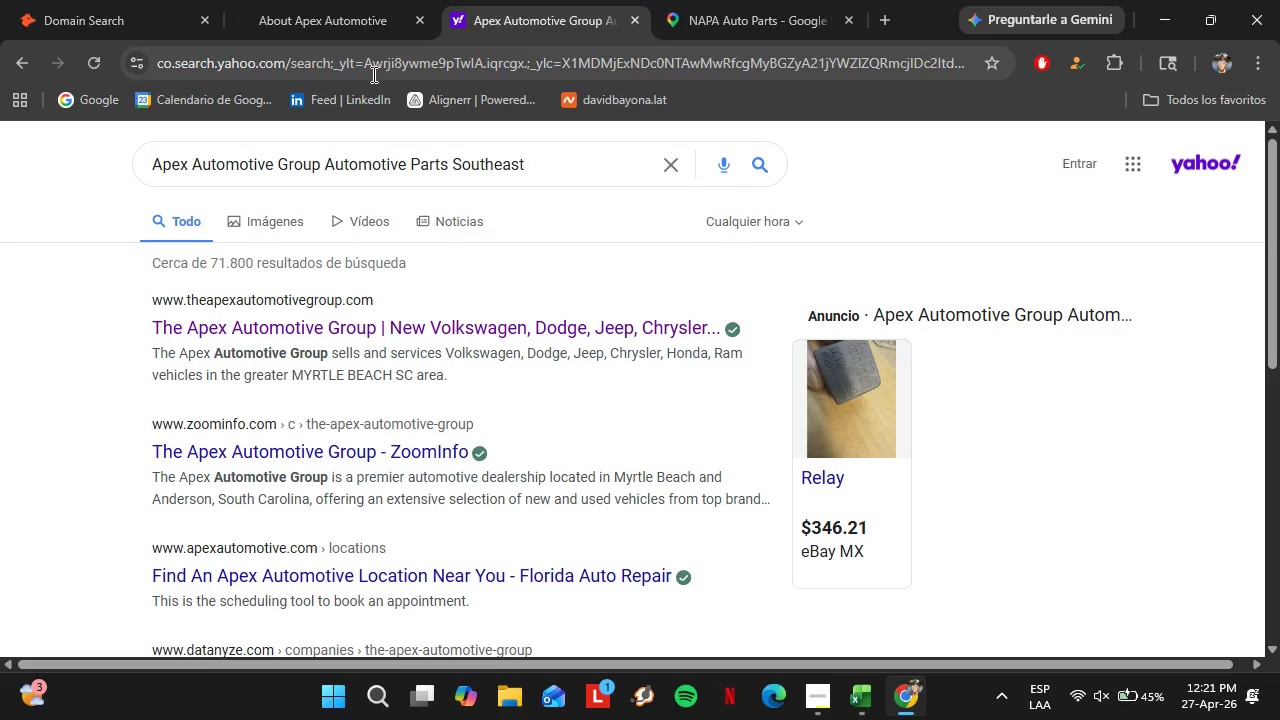 
left_click([372, 74])
 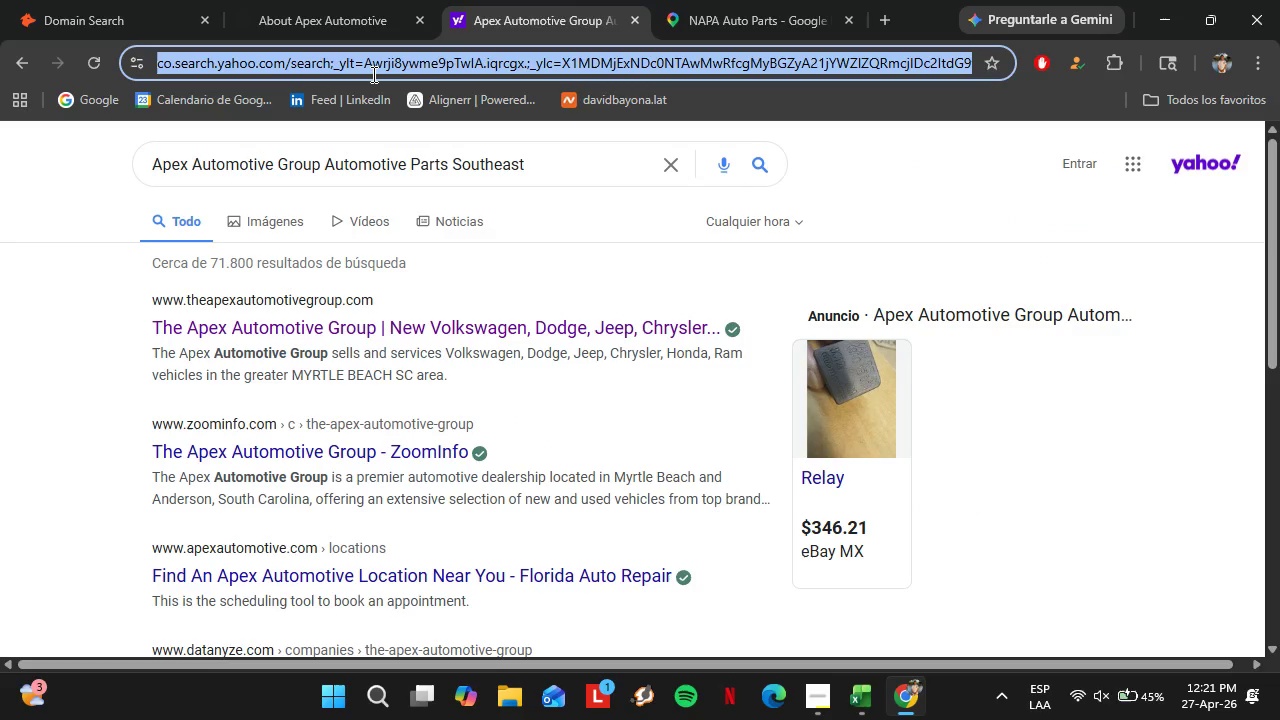 
key(Control+V)
 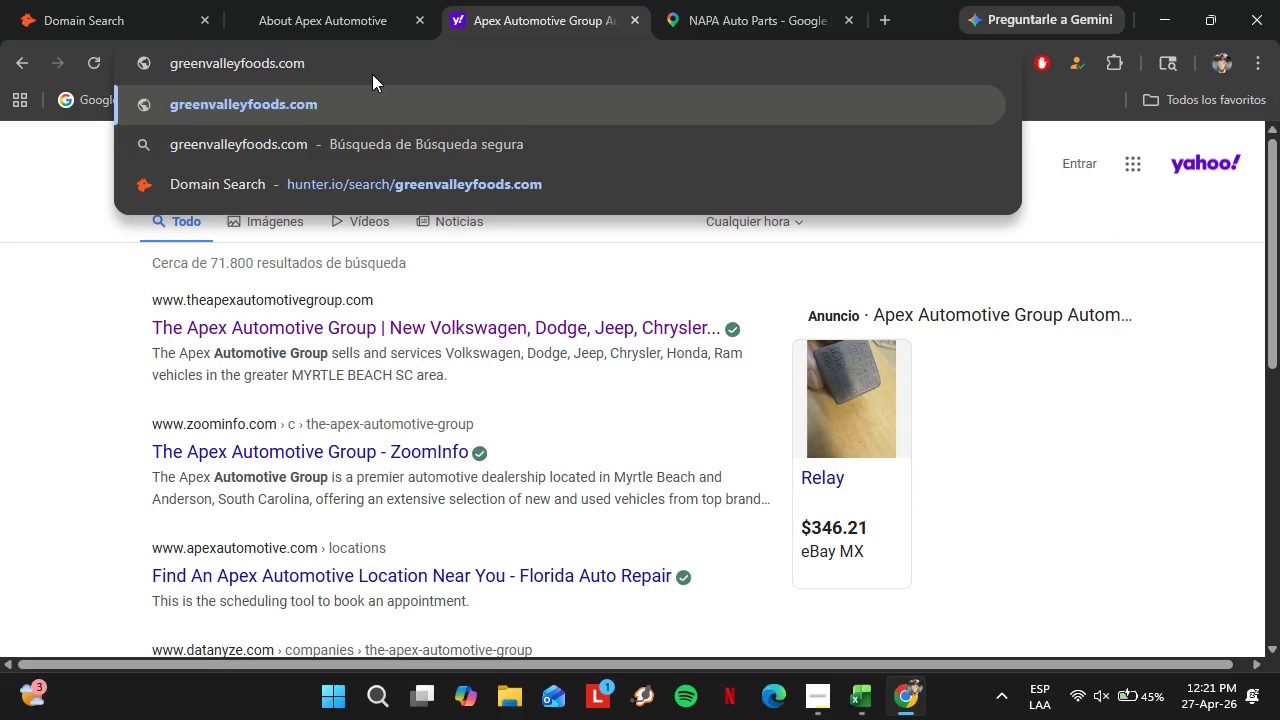 
key(Enter)
 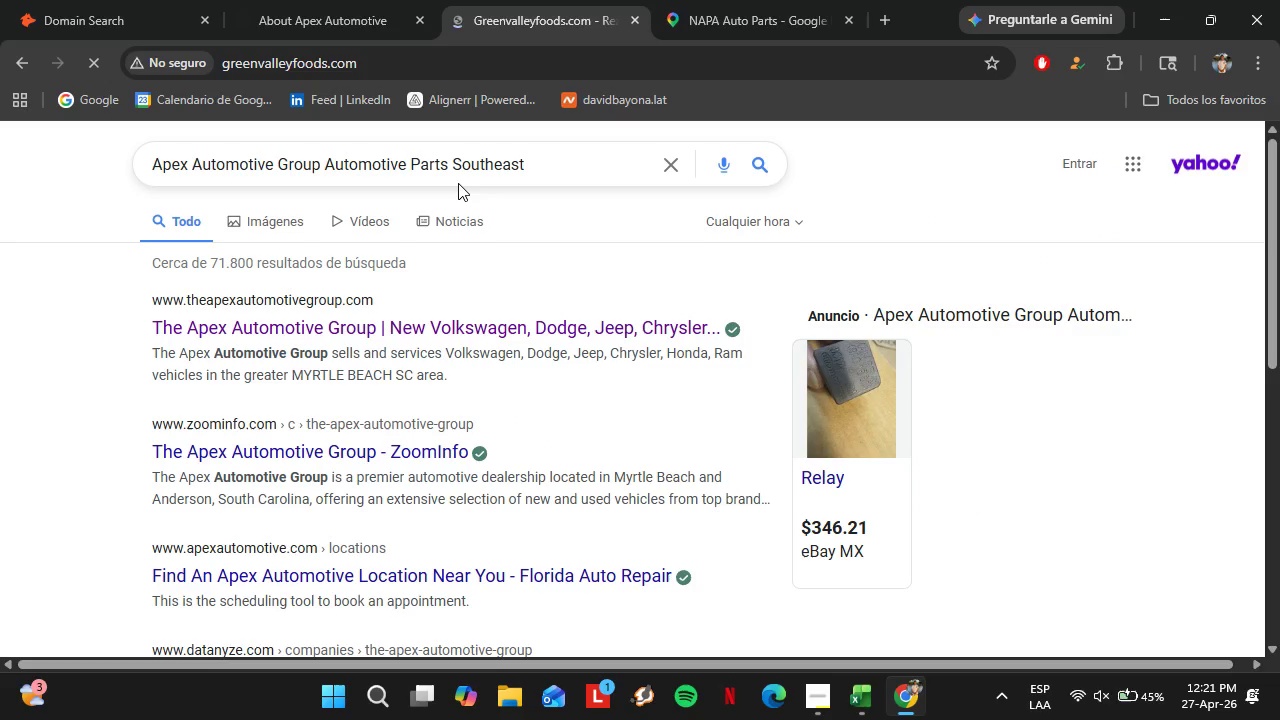 
wait(8.64)
 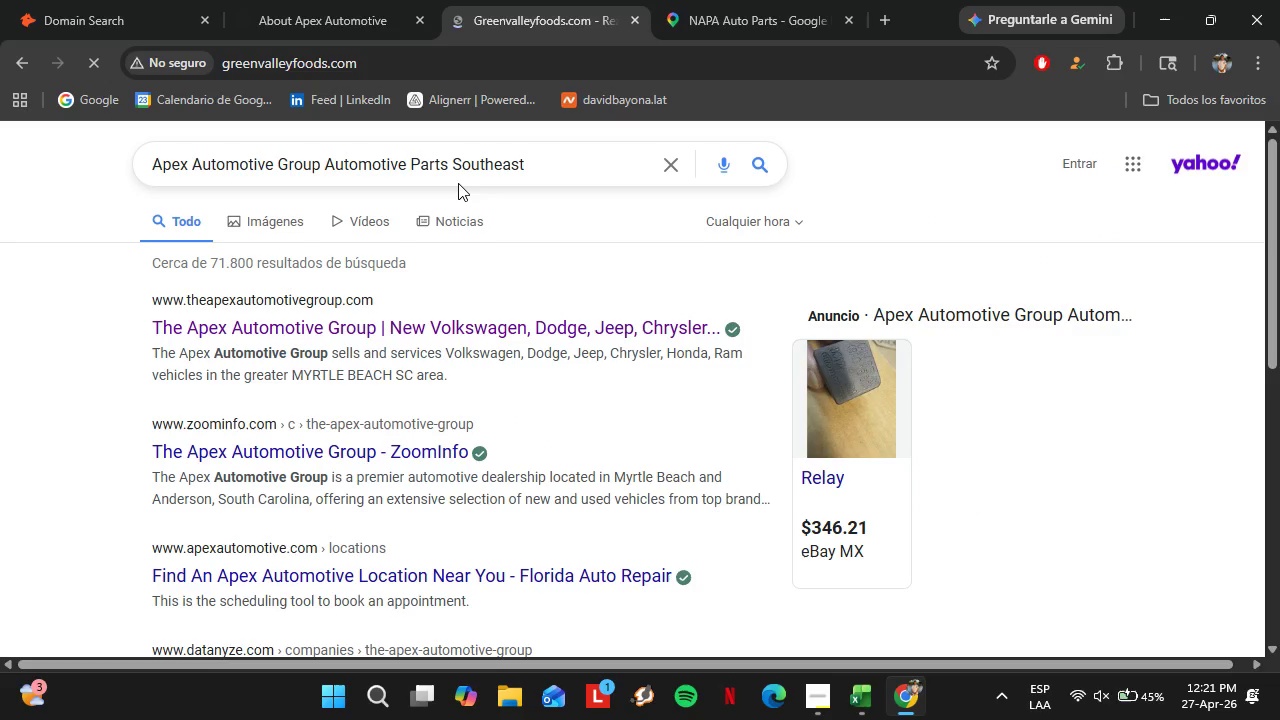 
scroll: coordinate [341, 392], scroll_direction: down, amount: 5.0
 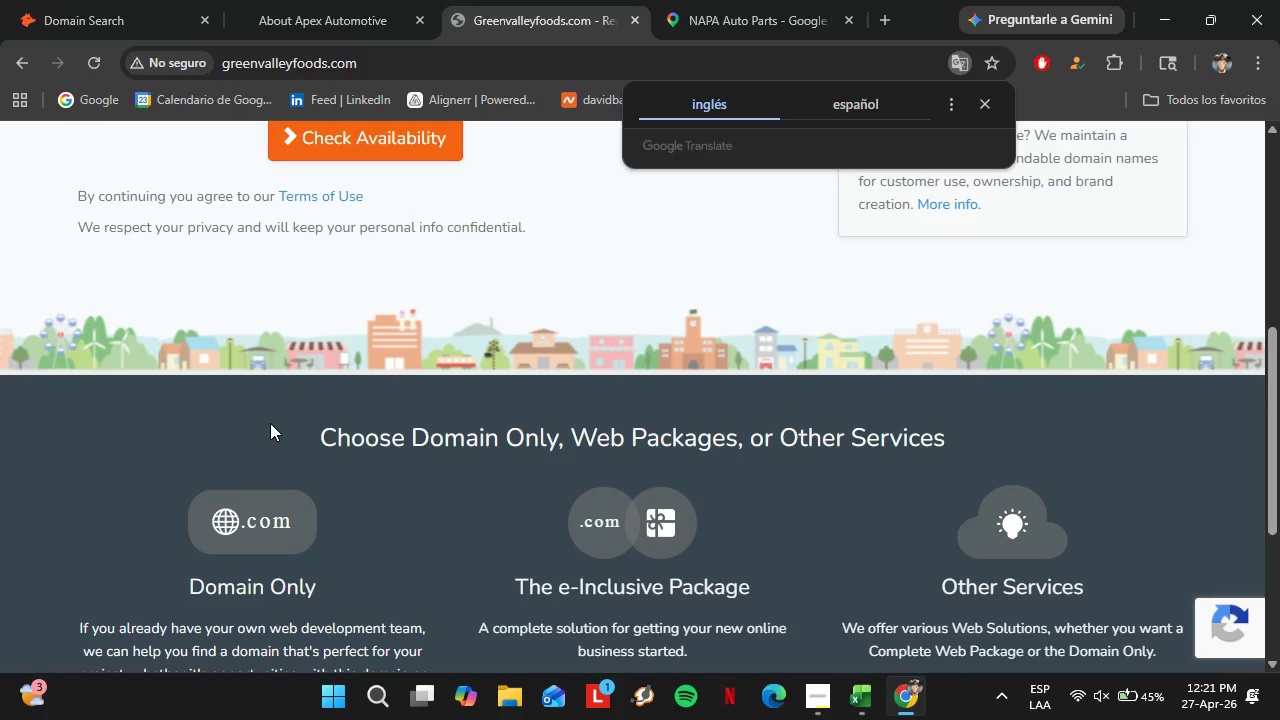 
scroll: coordinate [270, 423], scroll_direction: none, amount: 0.0
 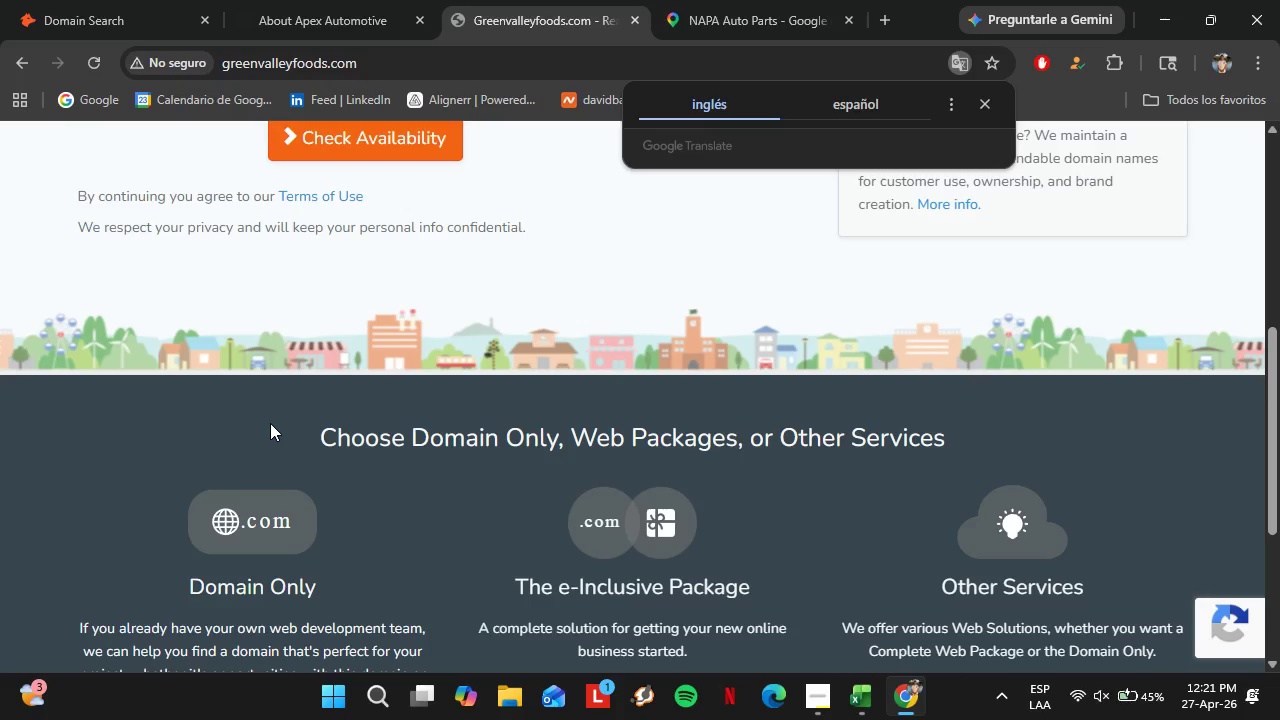 
scroll: coordinate [270, 423], scroll_direction: up, amount: 10.0
 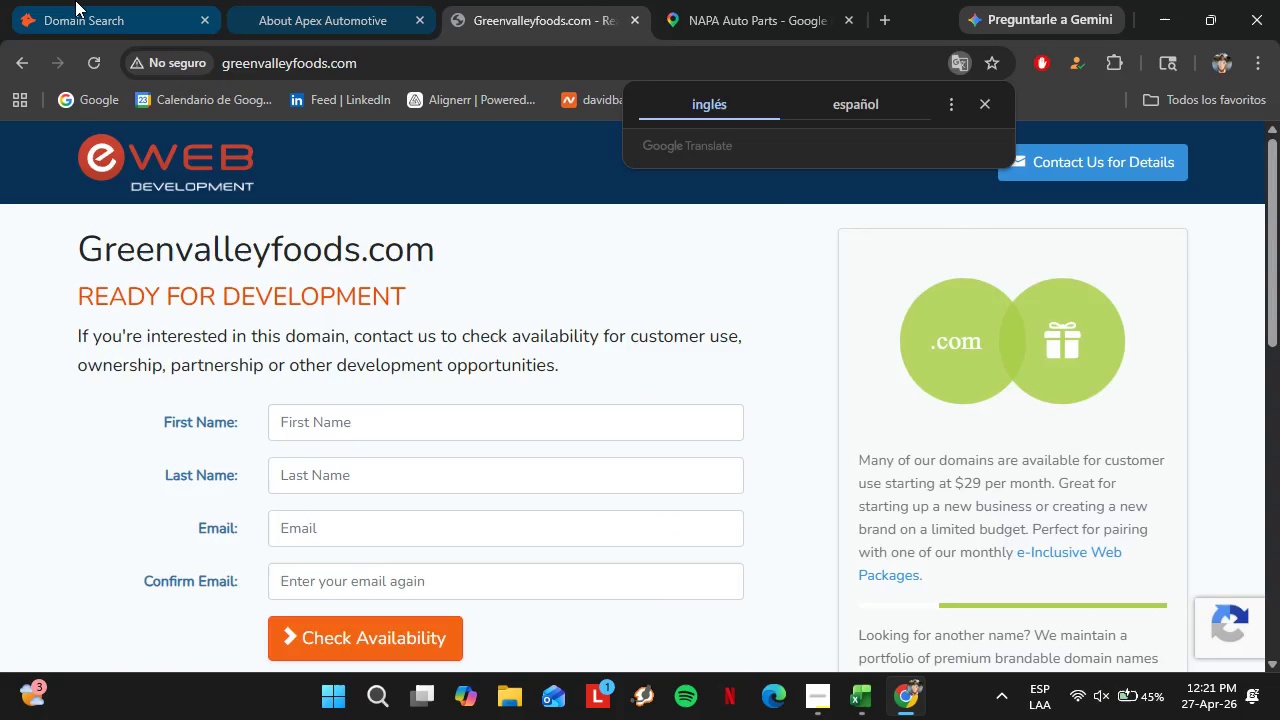 
left_click([75, 0])
 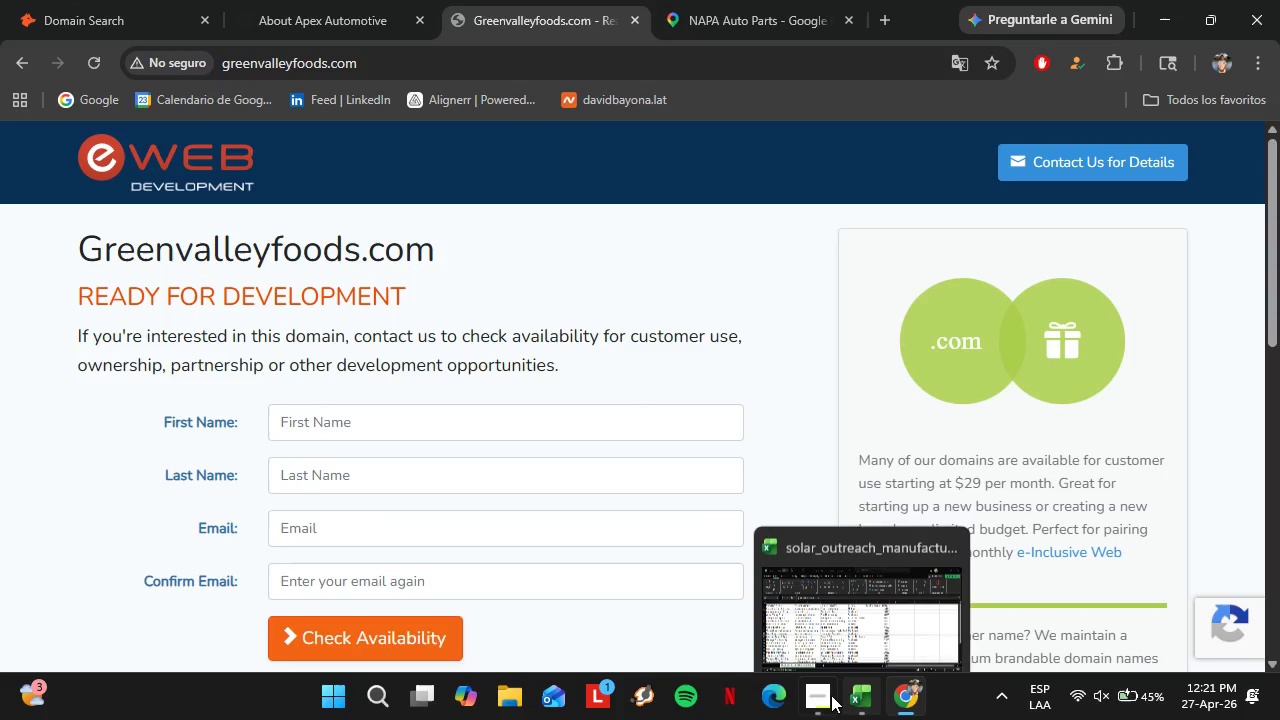 
left_click([824, 697])